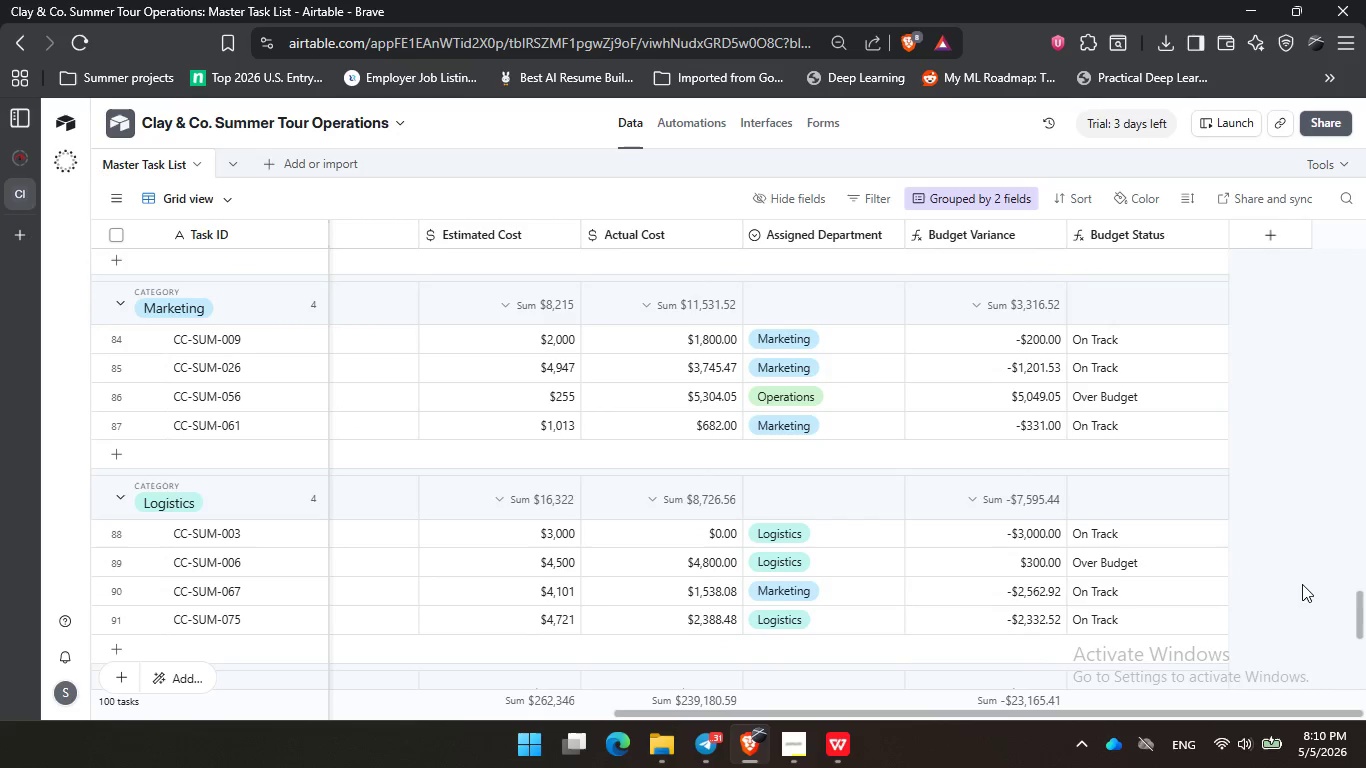 
left_click([1264, 584])
 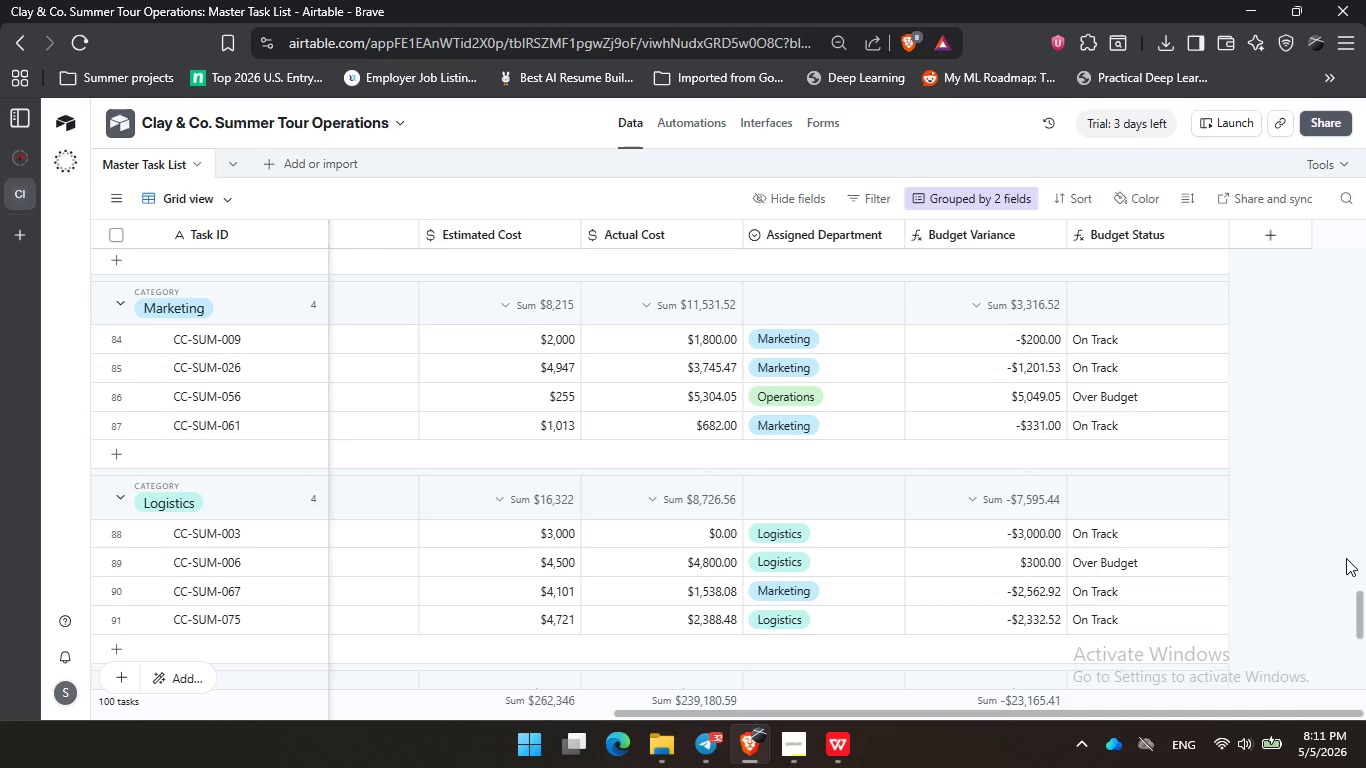 
wait(36.75)
 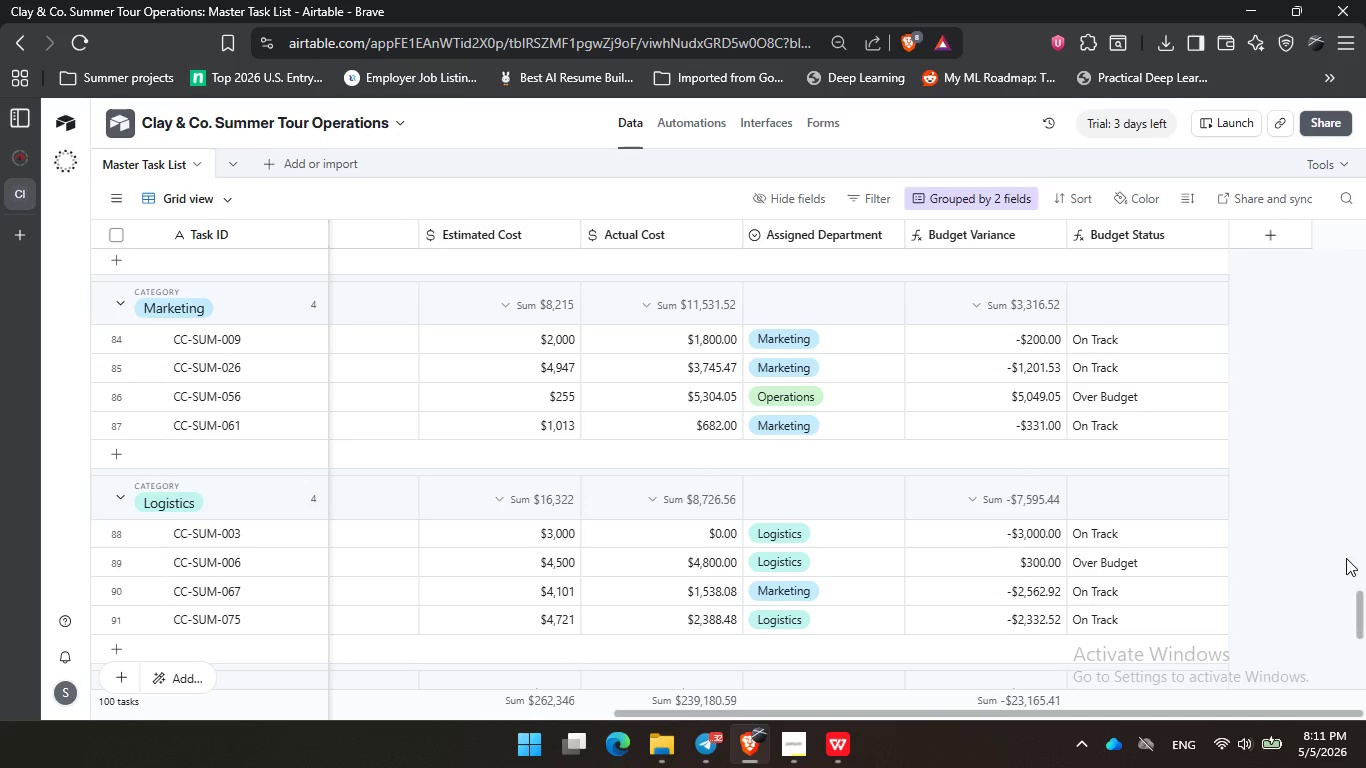 
double_click([1309, 490])
 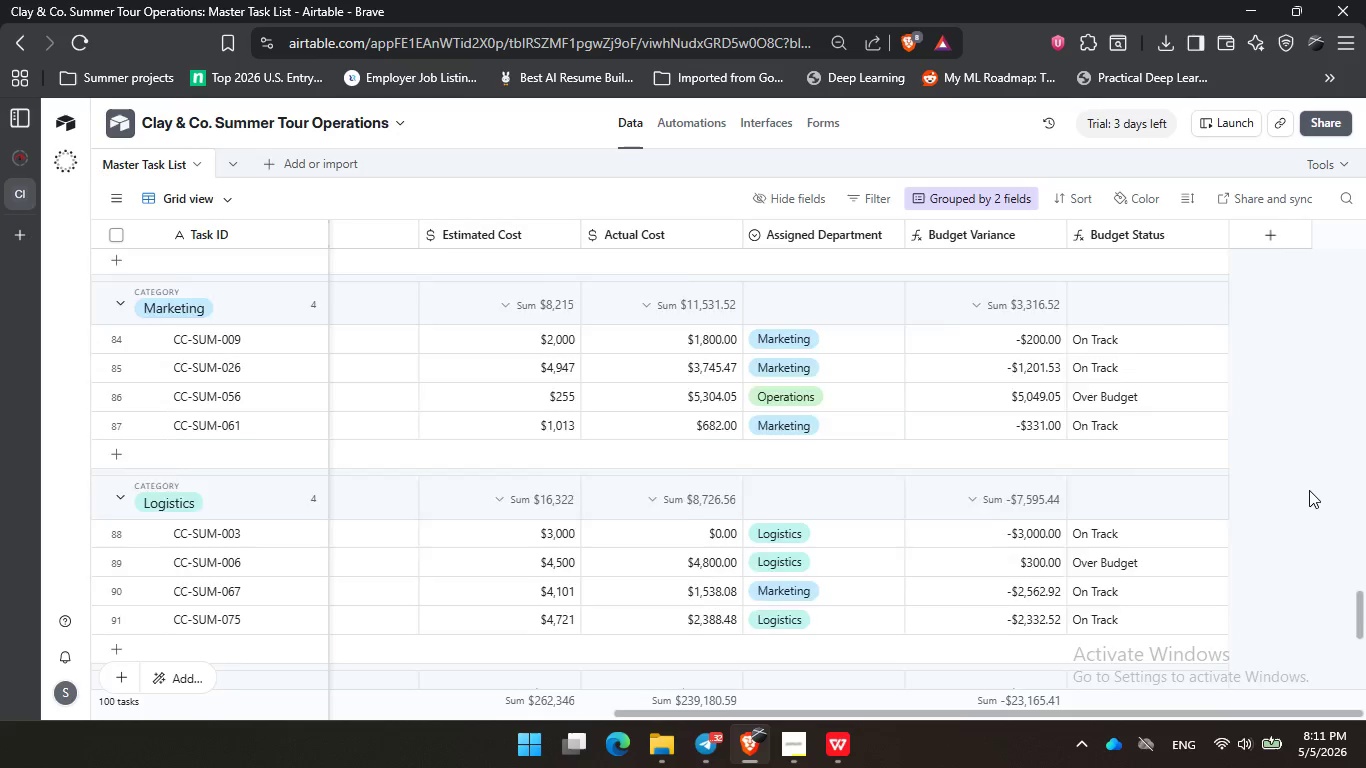 
scroll: coordinate [1309, 490], scroll_direction: down, amount: 2.0
 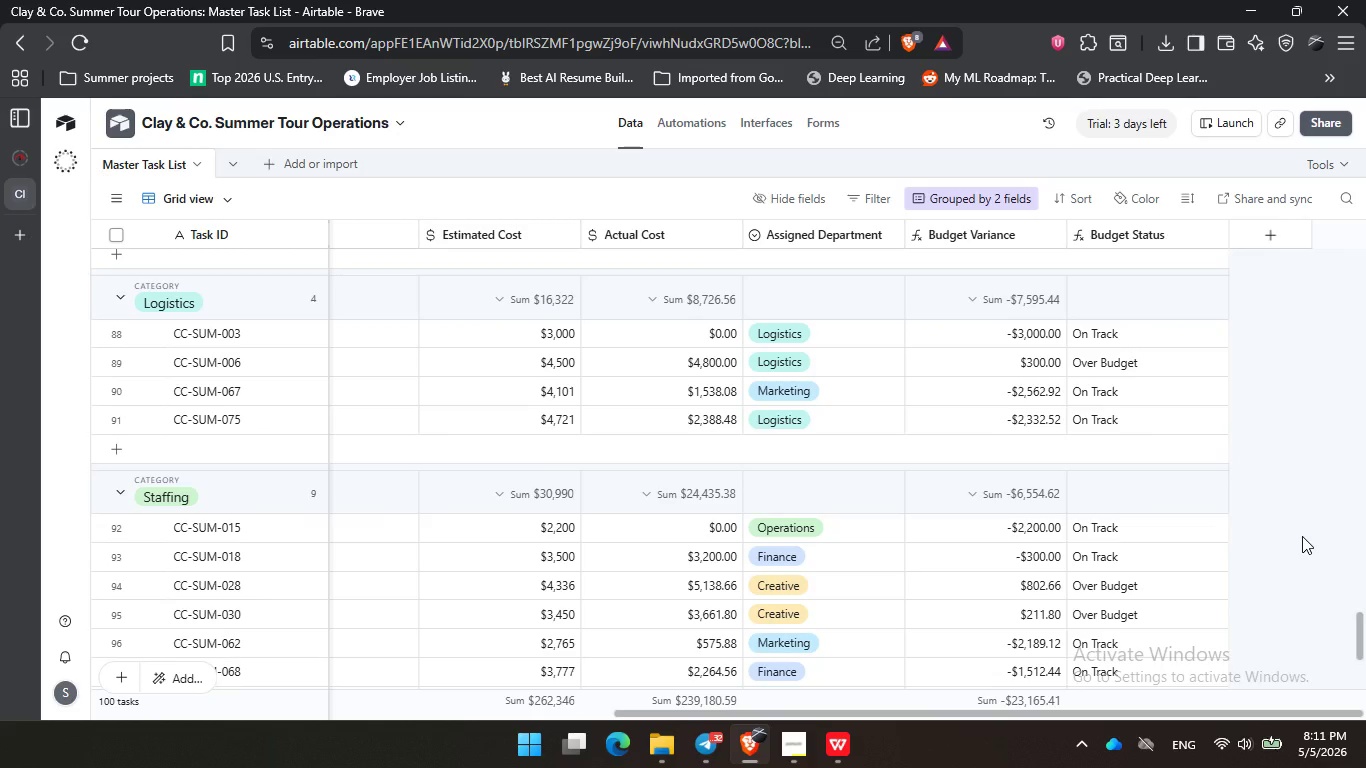 
wait(40.05)
 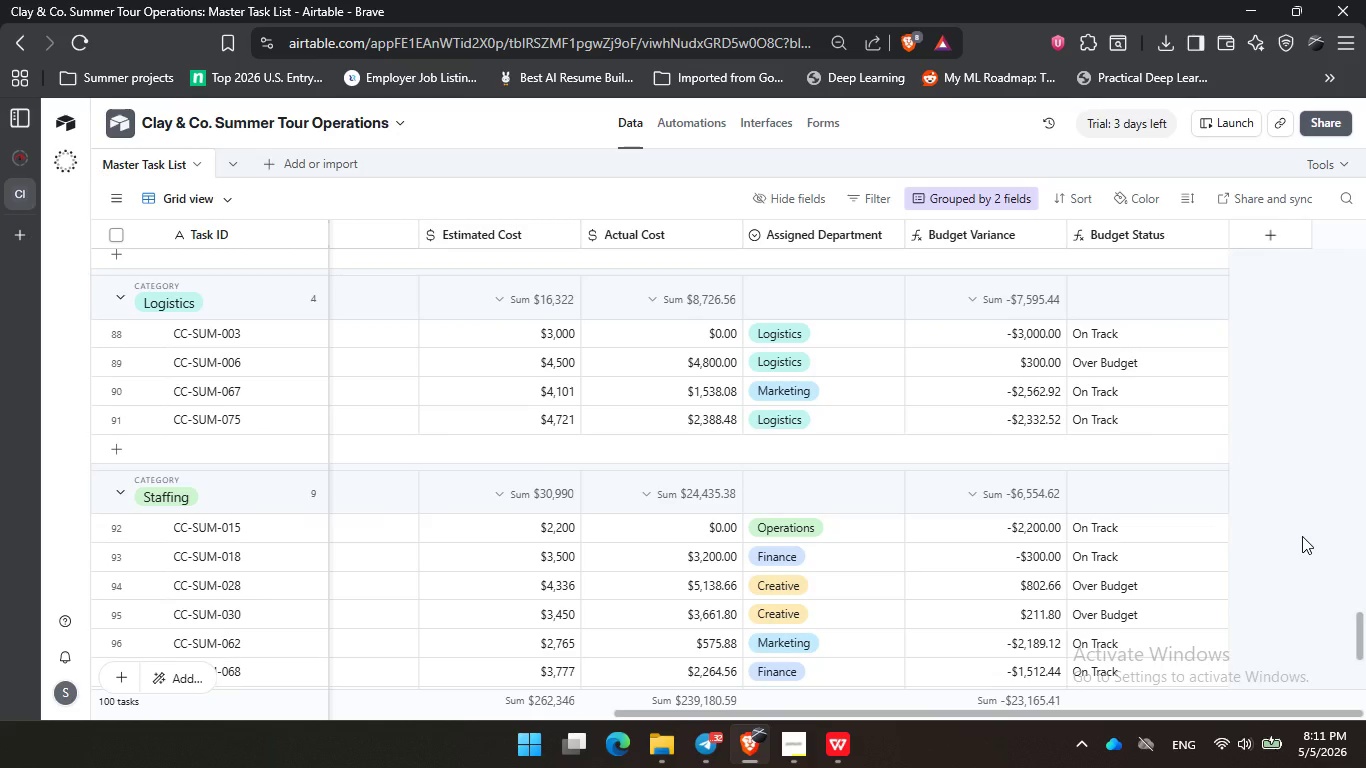 
left_click([1289, 498])
 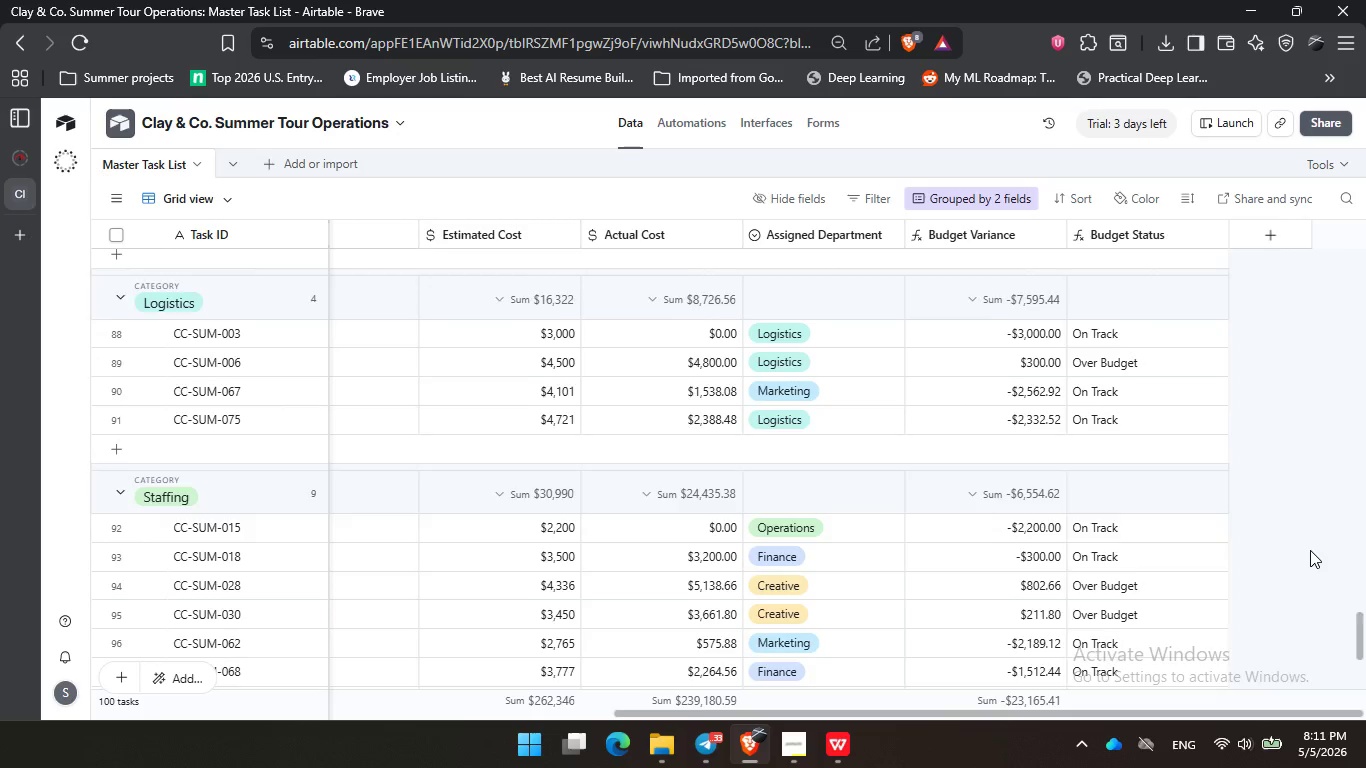 
left_click([1306, 559])
 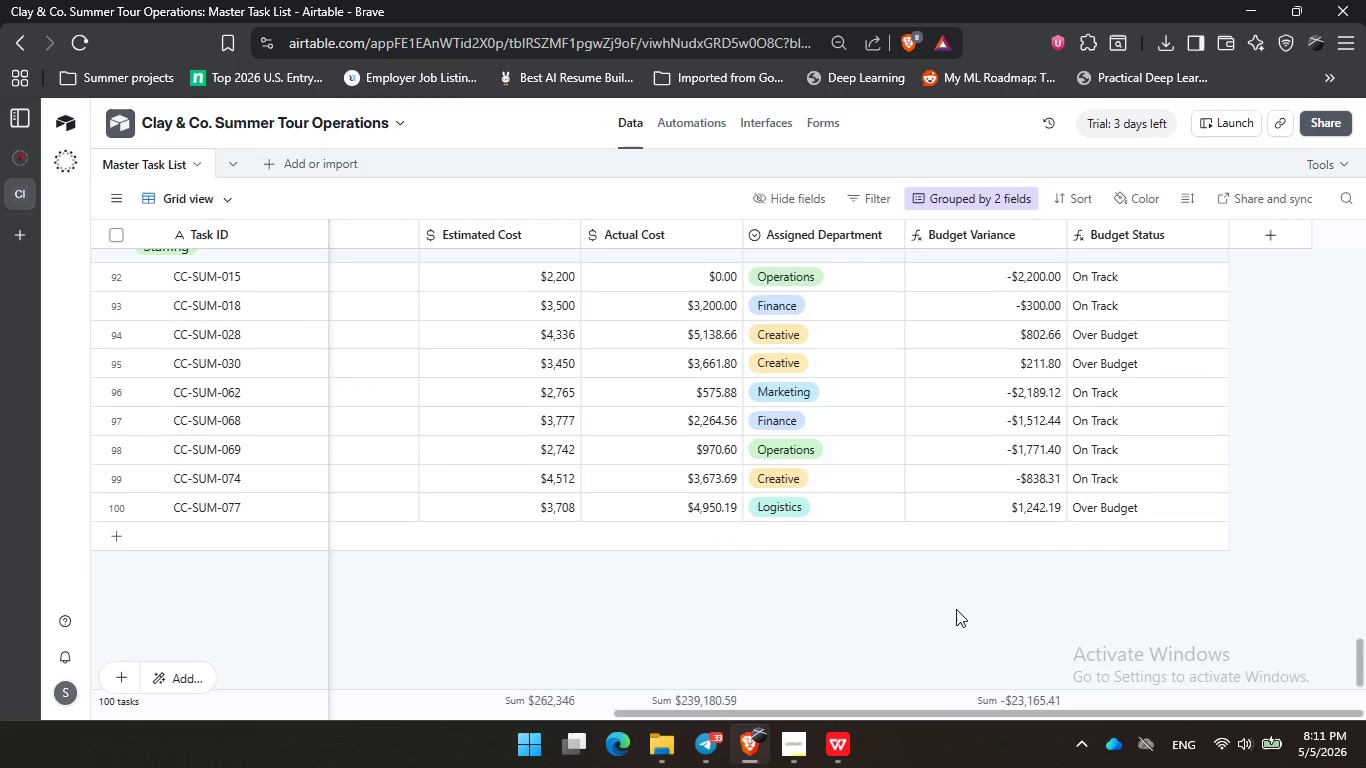 
scroll: coordinate [1310, 550], scroll_direction: down, amount: 3.0
 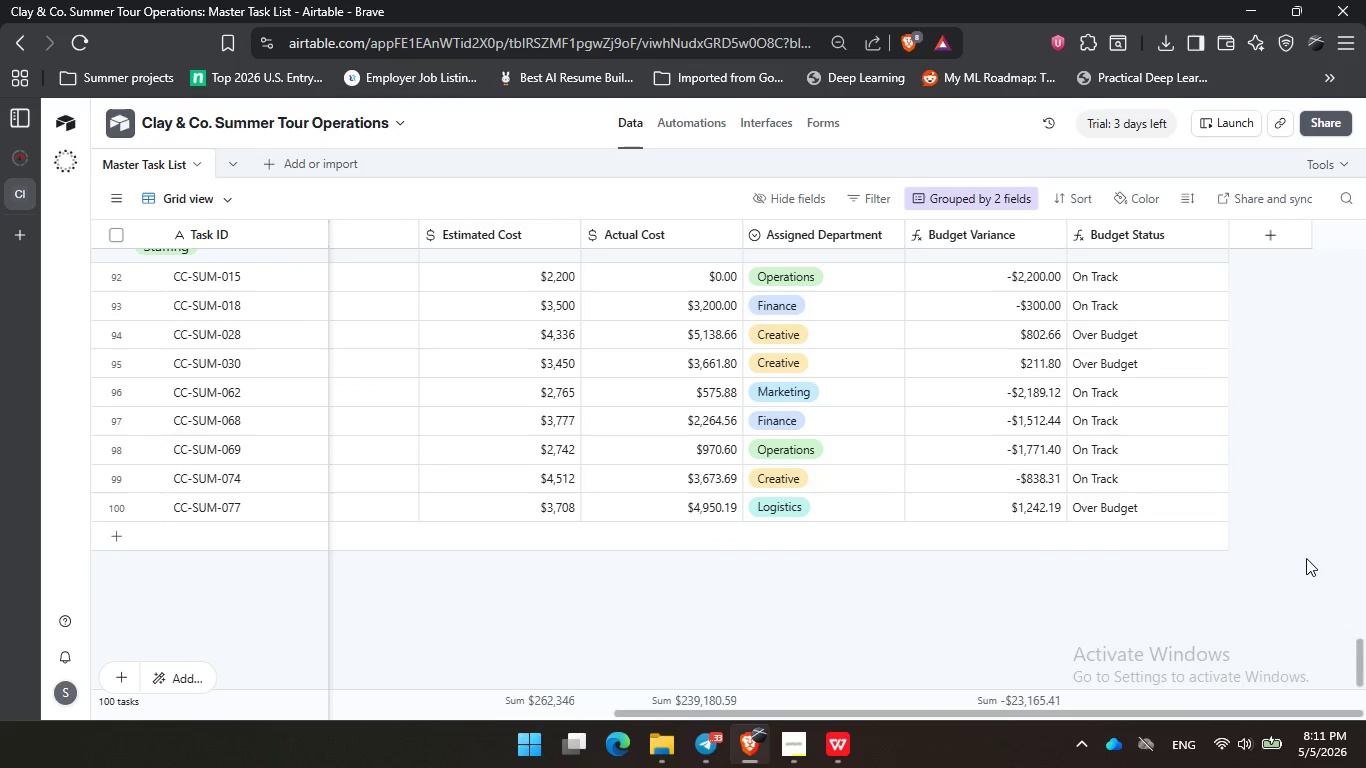 
double_click([956, 609])
 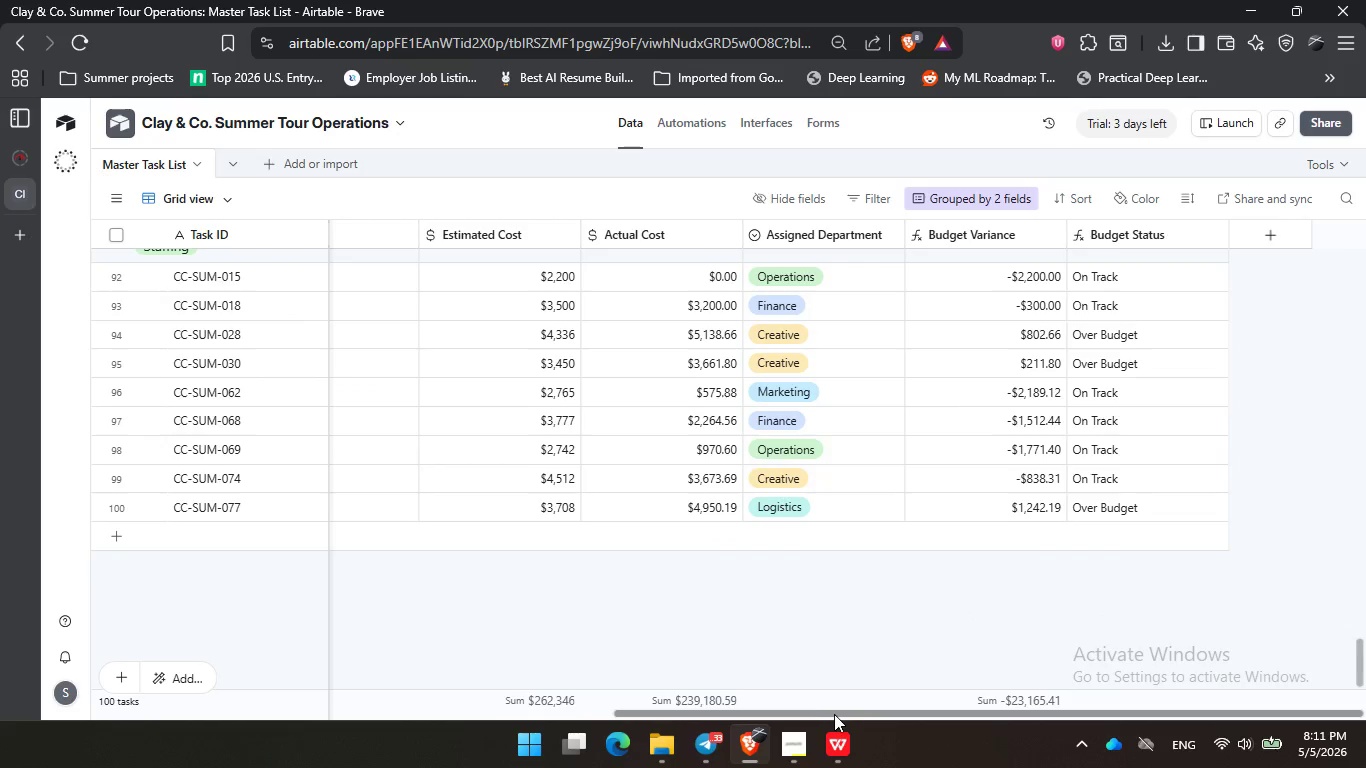 
left_click_drag(start_coordinate=[838, 711], to_coordinate=[417, 698])
 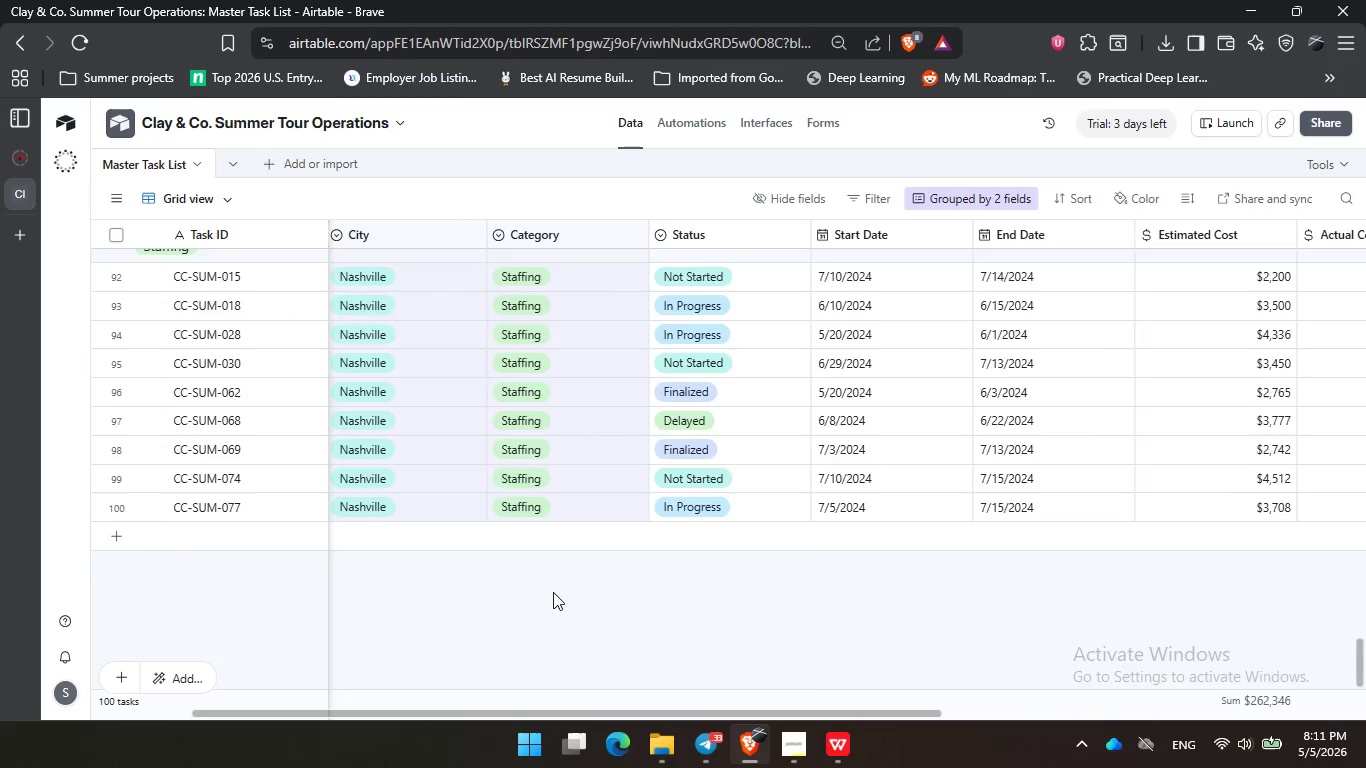 
scroll: coordinate [554, 592], scroll_direction: up, amount: 4.0
 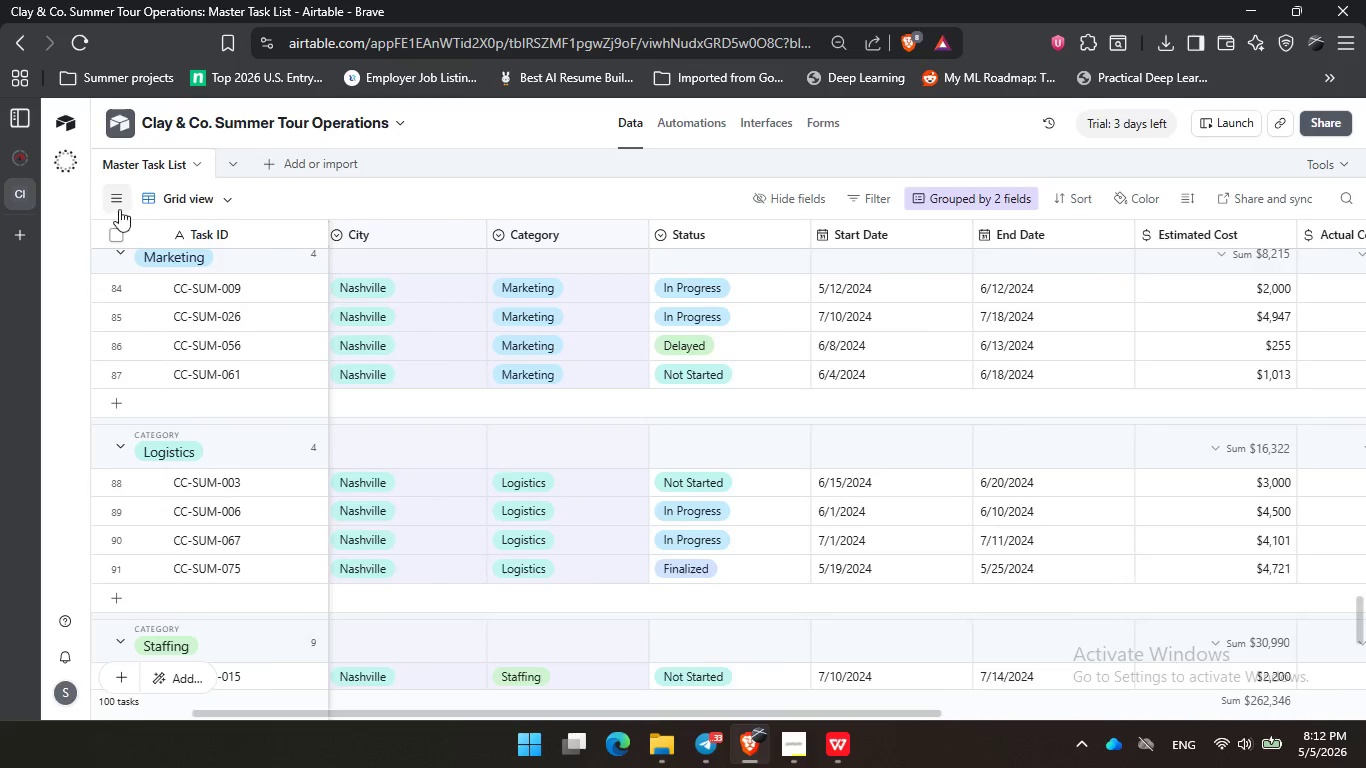 
left_click([167, 337])
 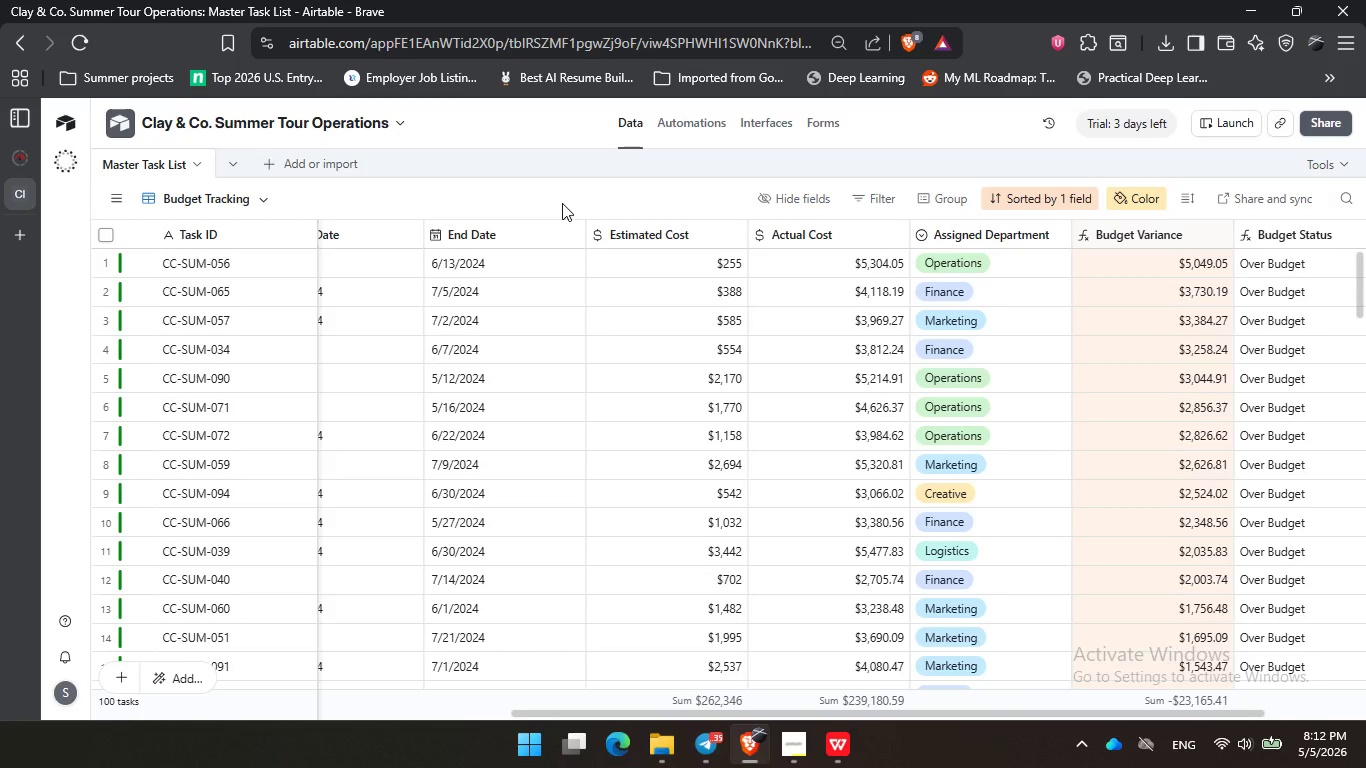 
wait(9.44)
 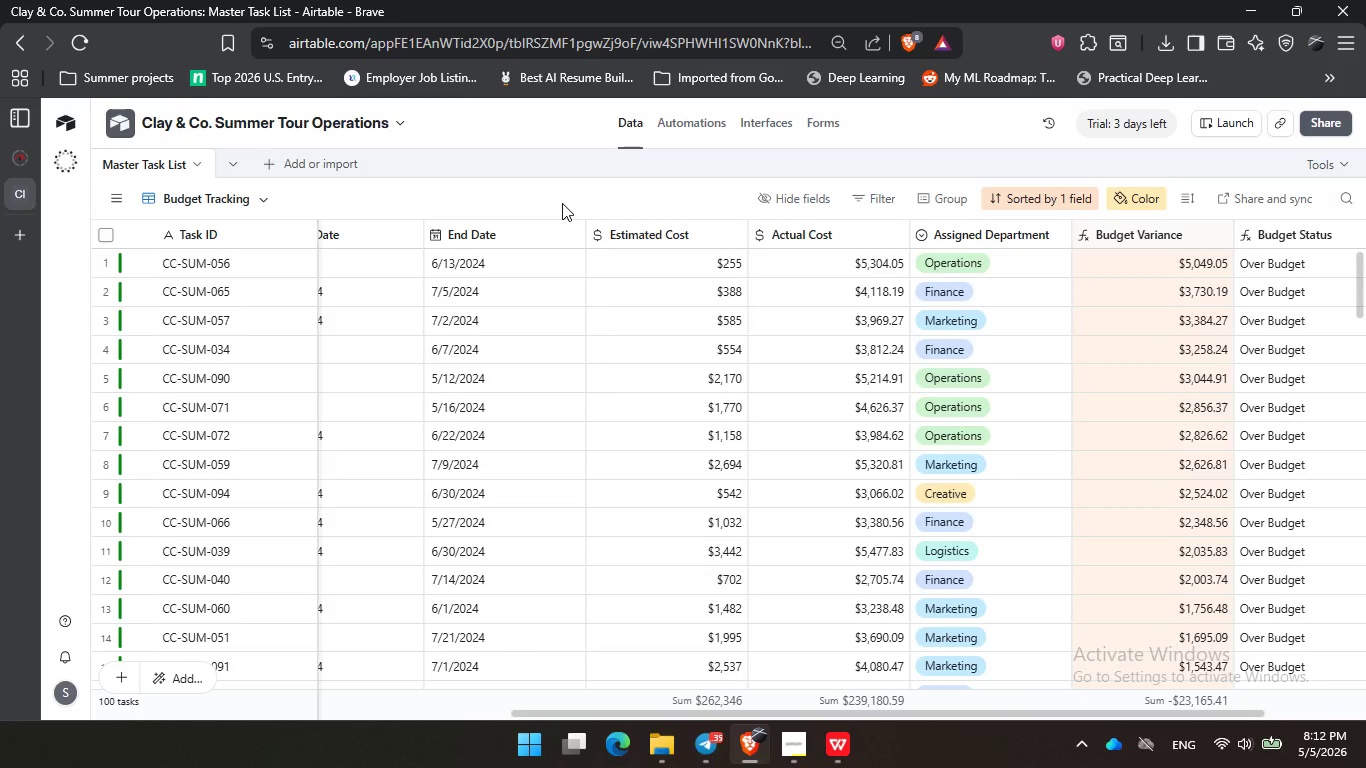 
left_click_drag(start_coordinate=[1102, 712], to_coordinate=[630, 688])
 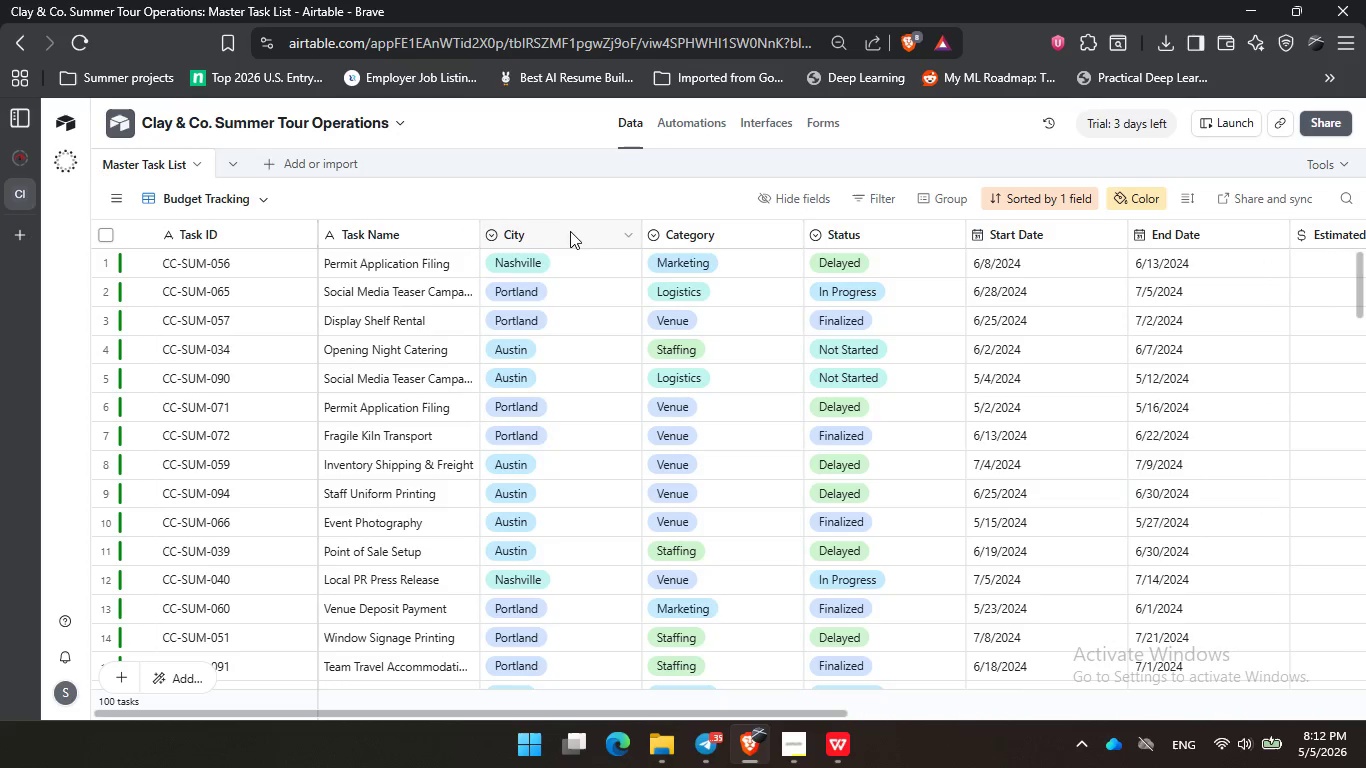 
double_click([569, 233])
 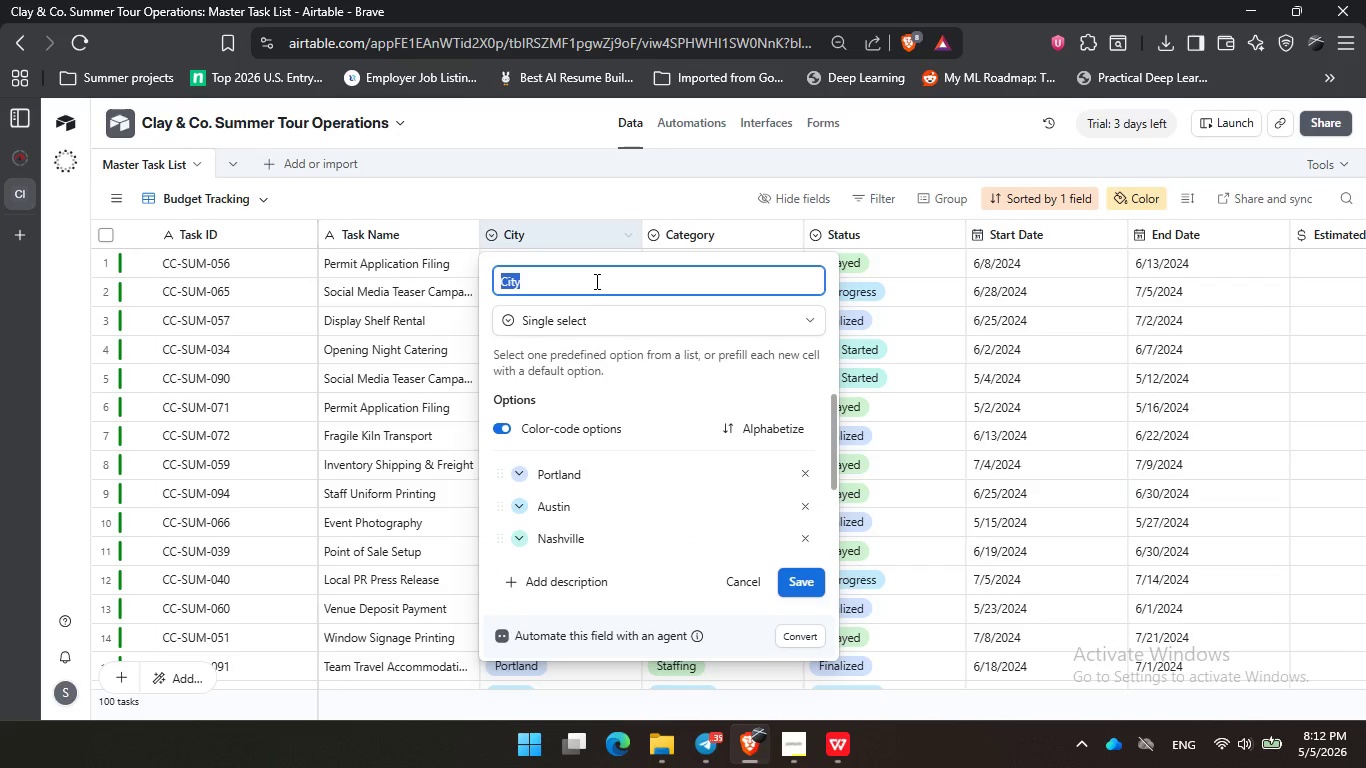 
left_click([596, 283])
 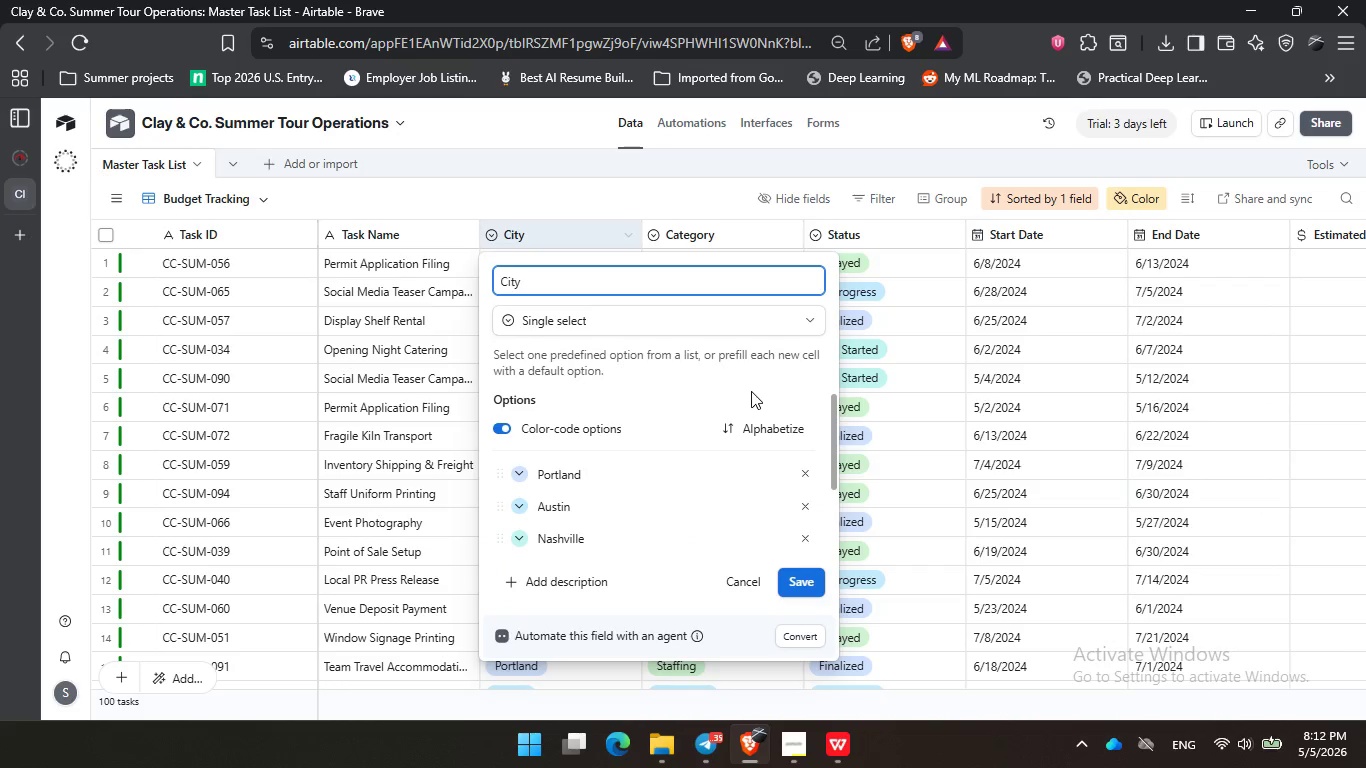 
left_click([684, 385])
 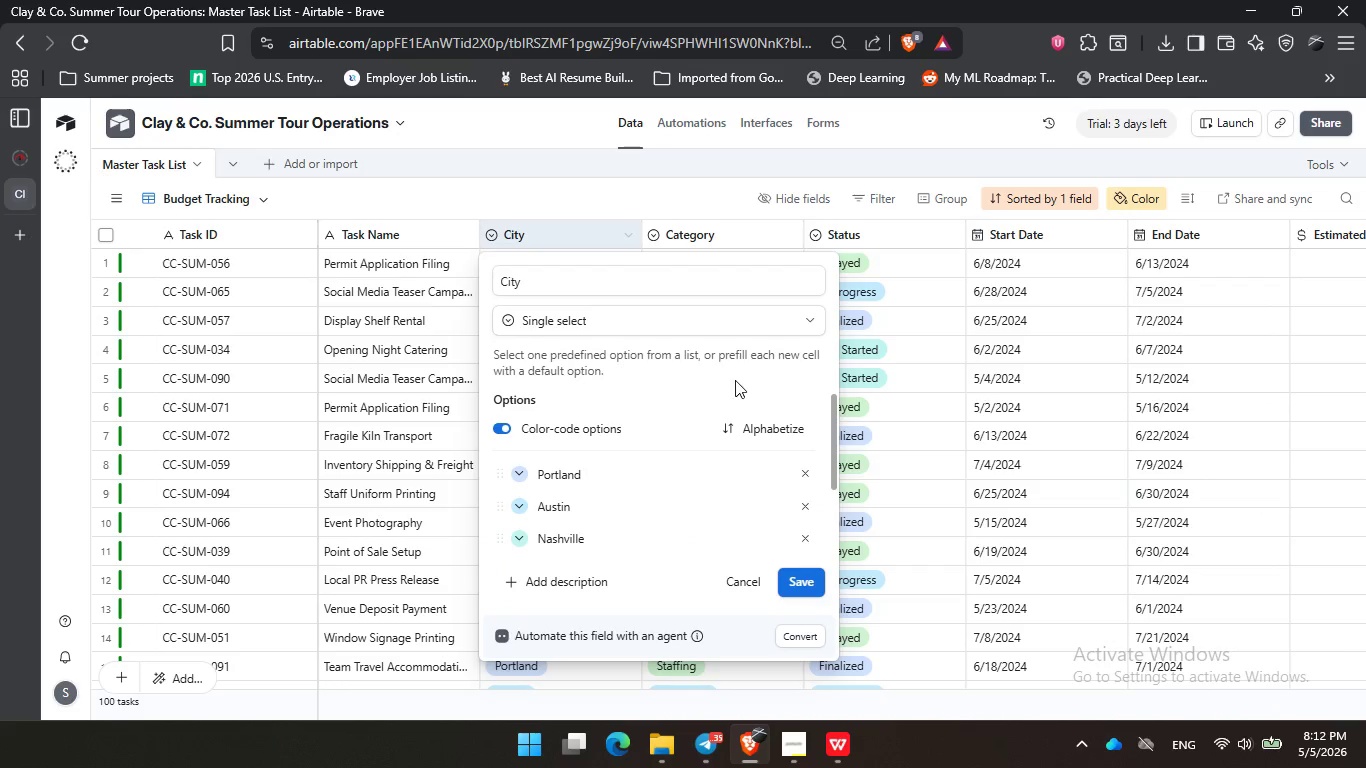 
left_click_drag(start_coordinate=[740, 380], to_coordinate=[735, 378])
 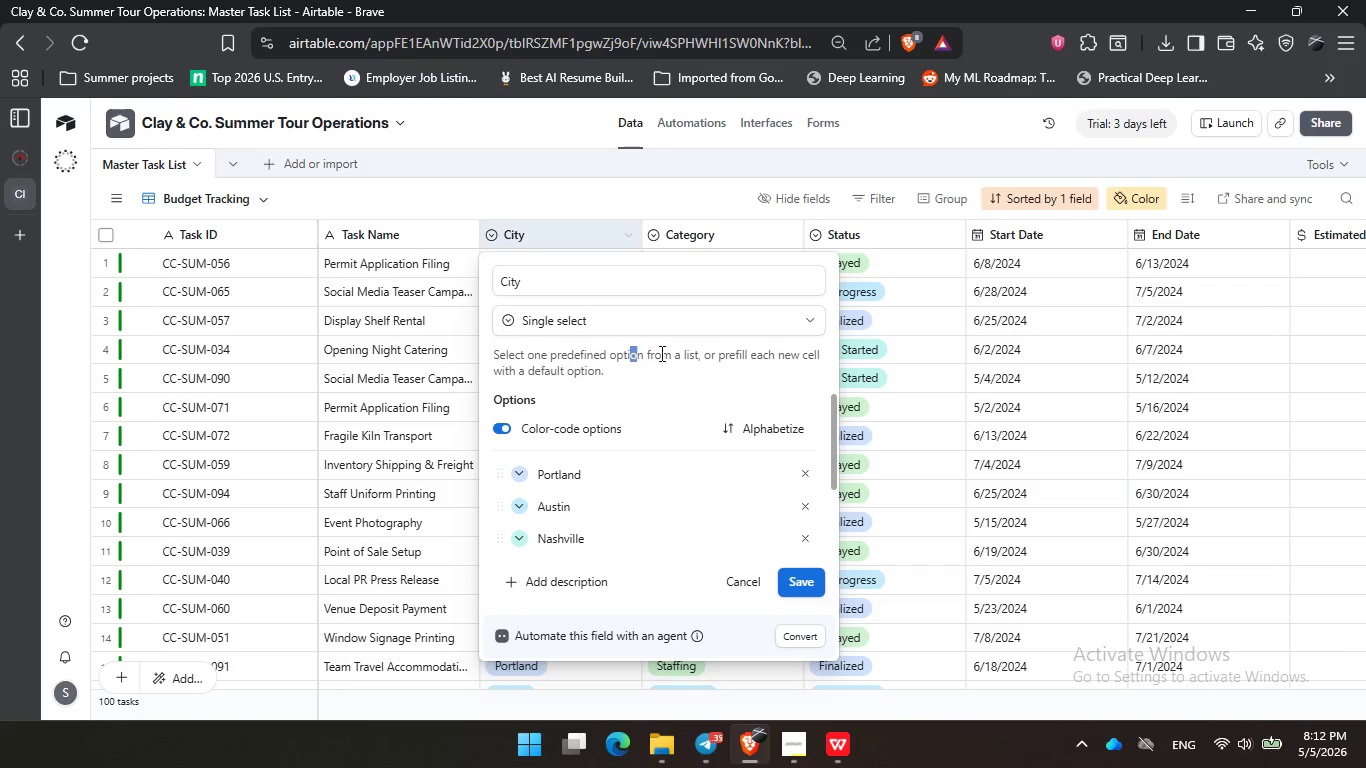 
left_click_drag(start_coordinate=[629, 353], to_coordinate=[634, 353])
 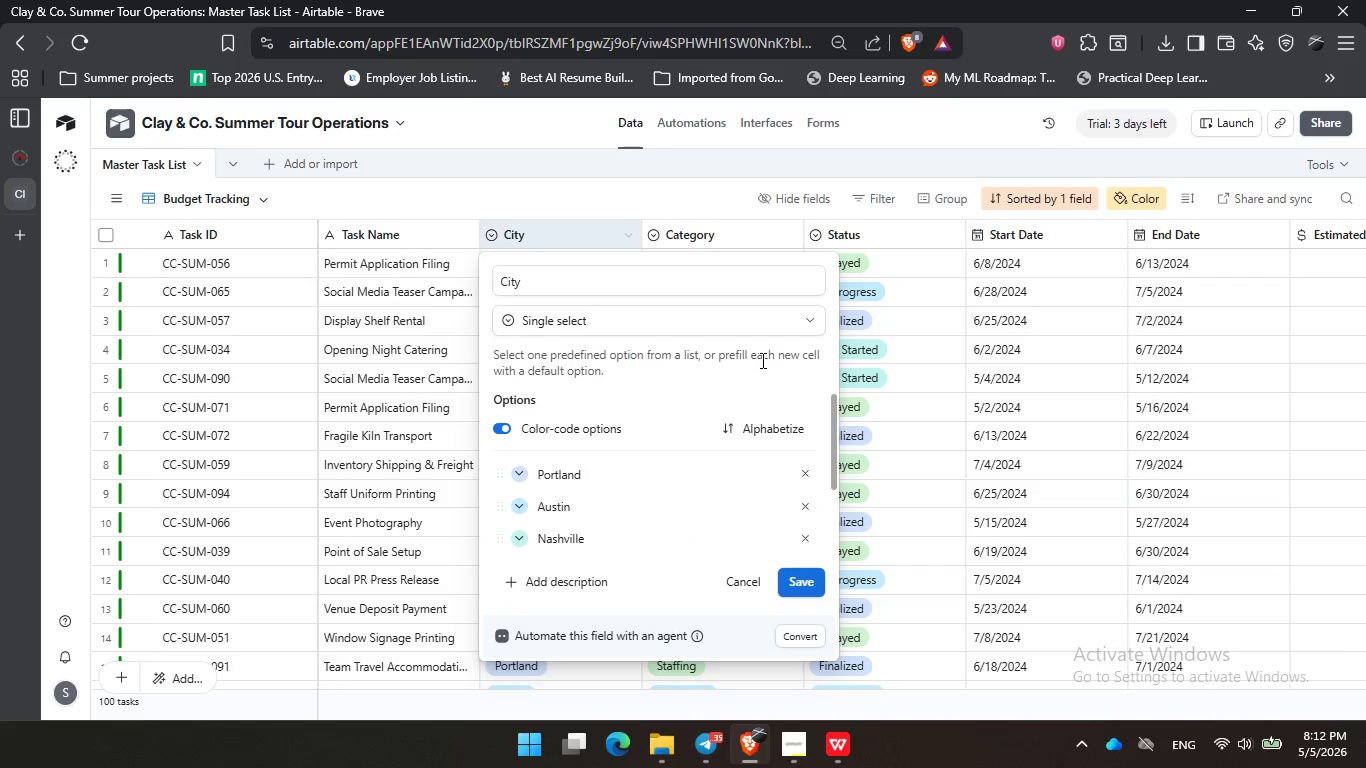 
triple_click([761, 360])
 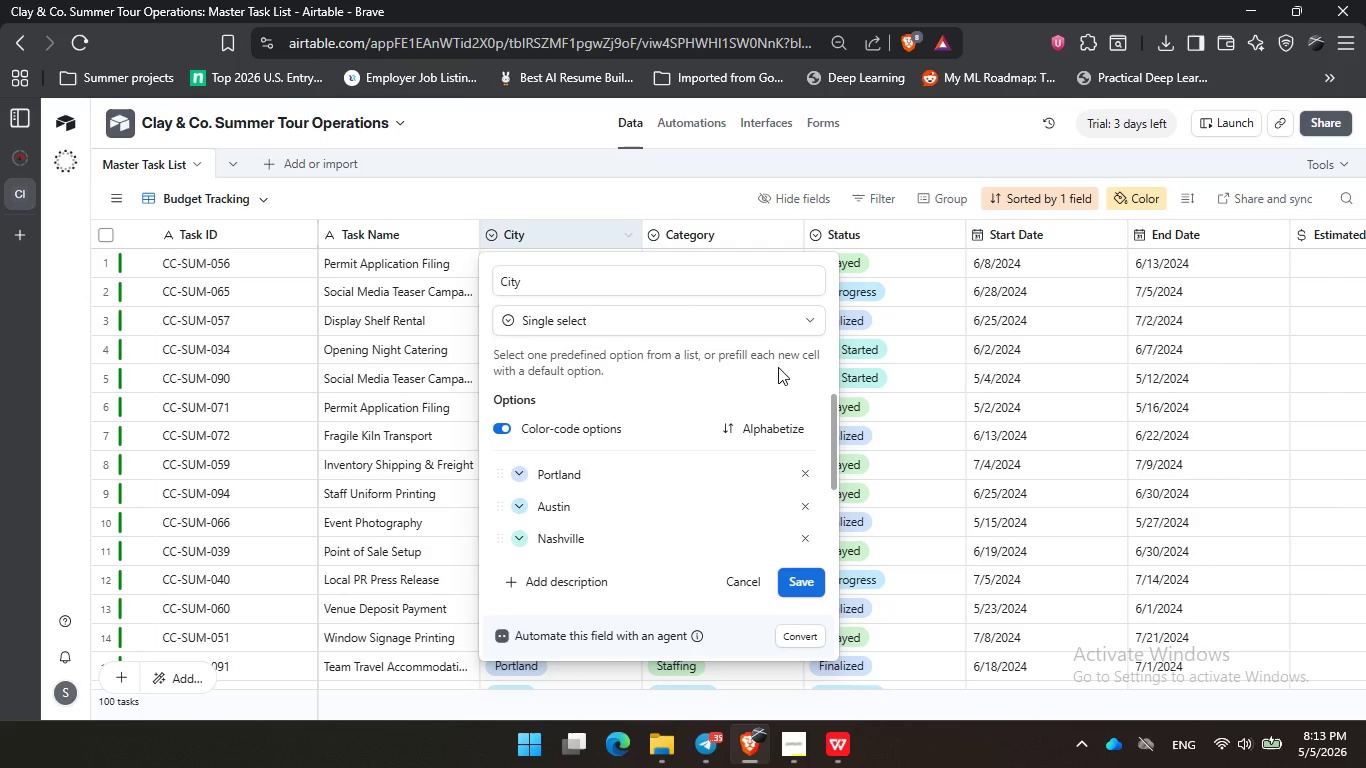 
wait(52.84)
 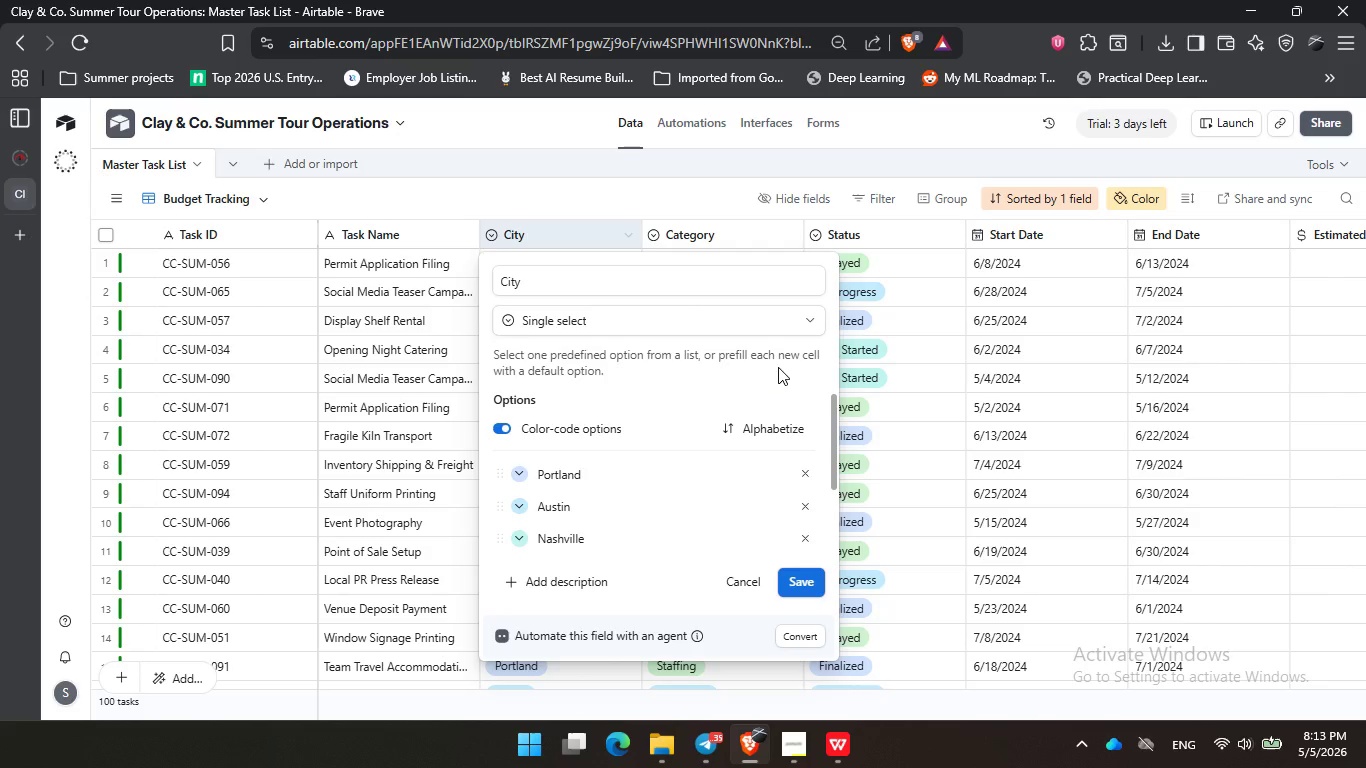 
mouse_move([752, 555])
 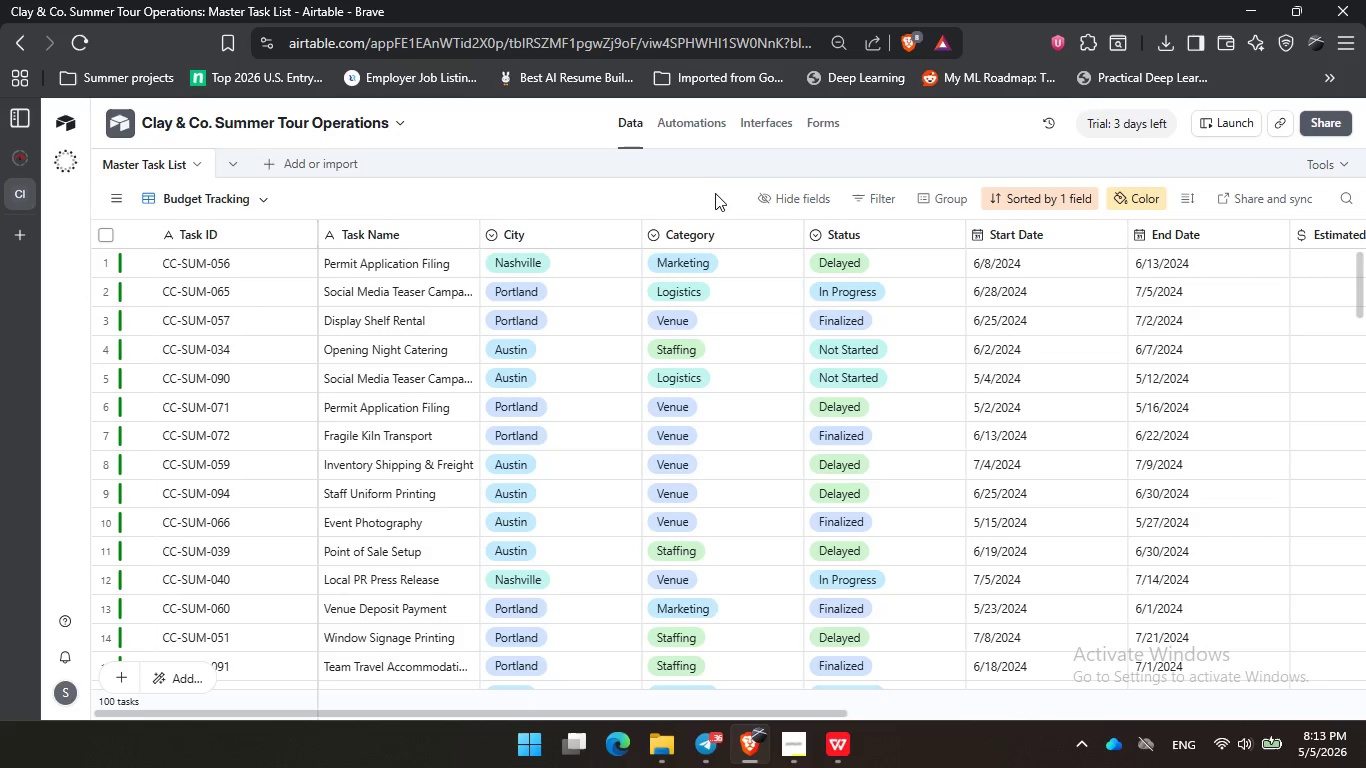 
left_click([729, 243])
 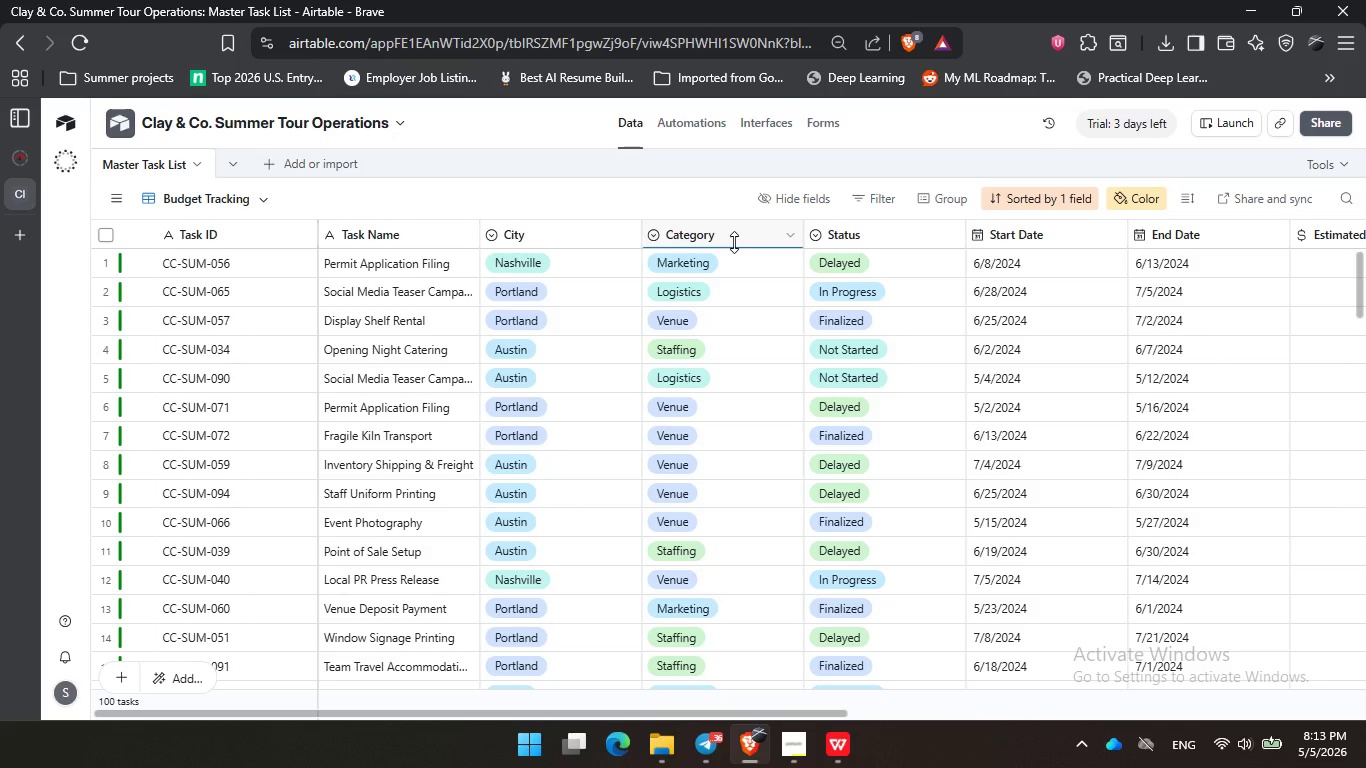 
wait(12.59)
 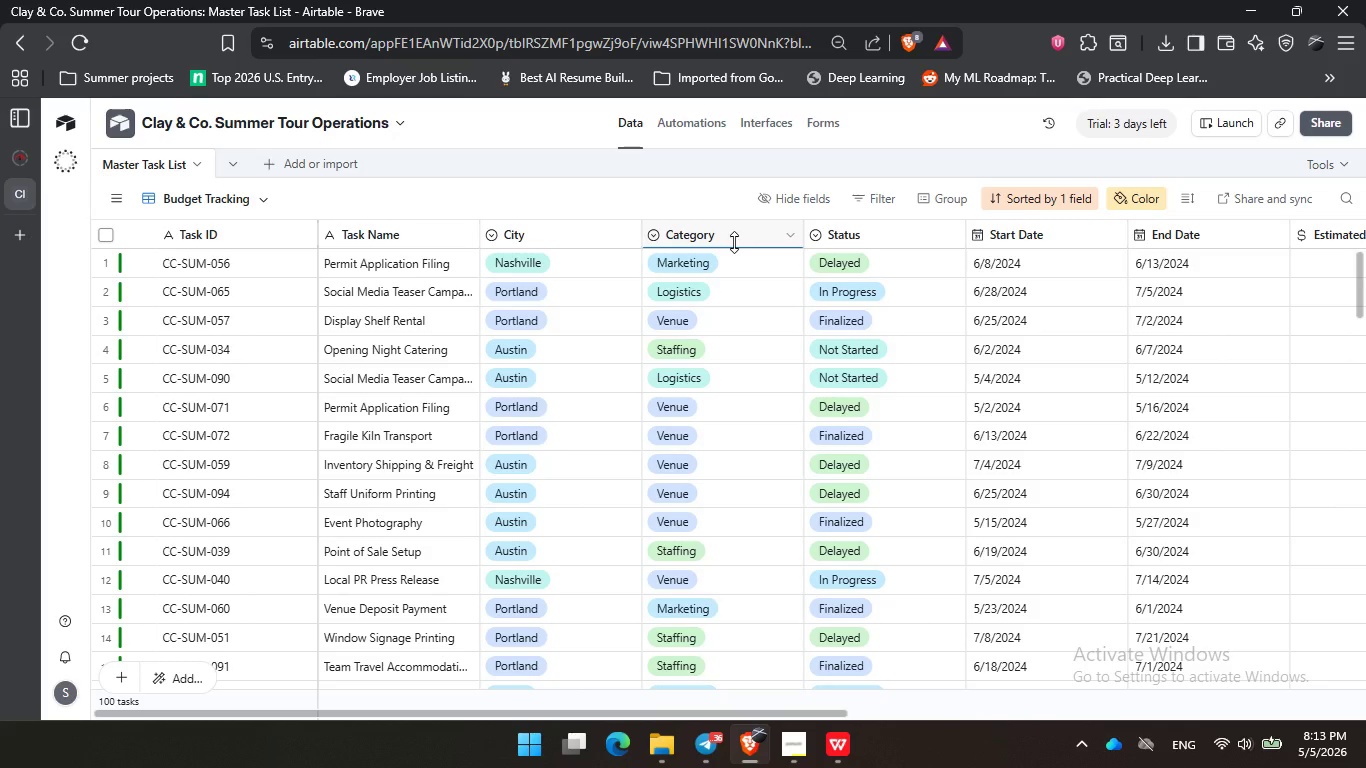 
left_click([727, 239])
 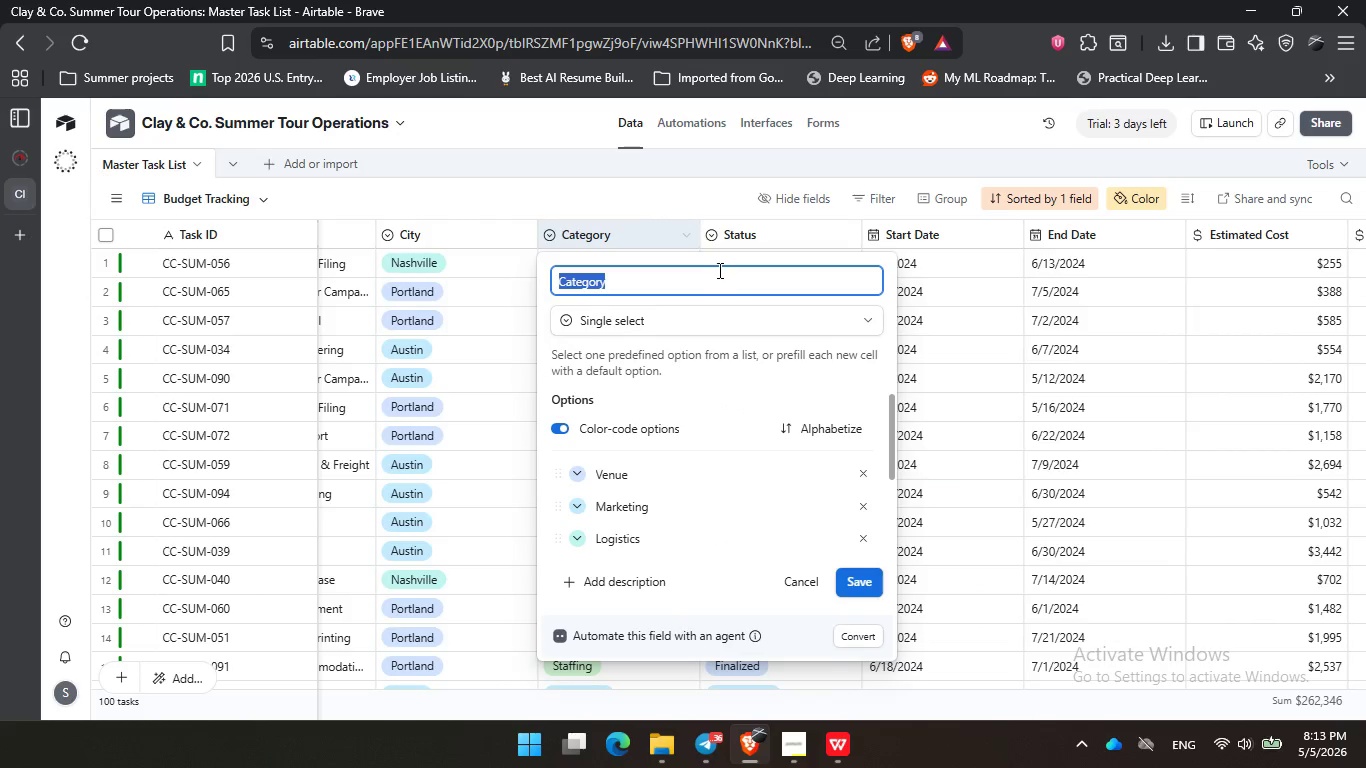 
left_click([715, 280])
 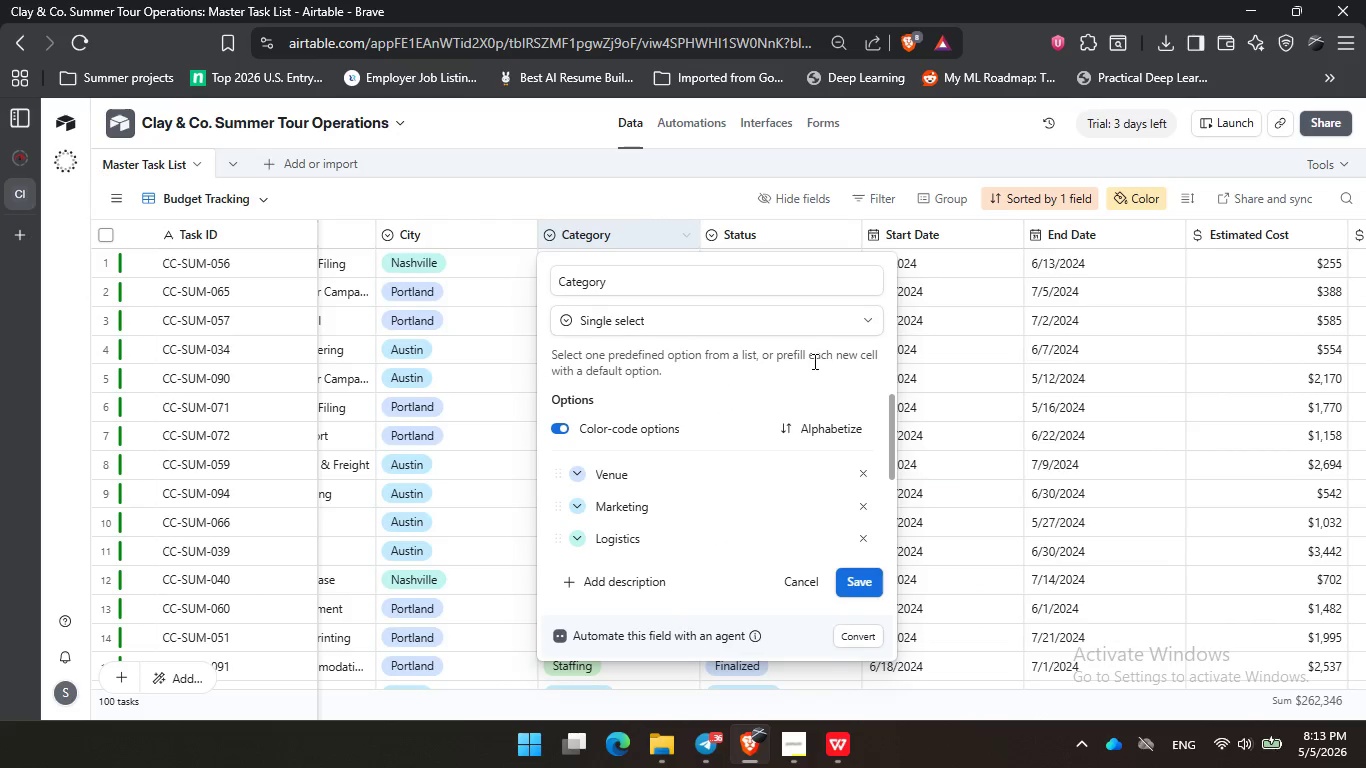 
triple_click([740, 357])
 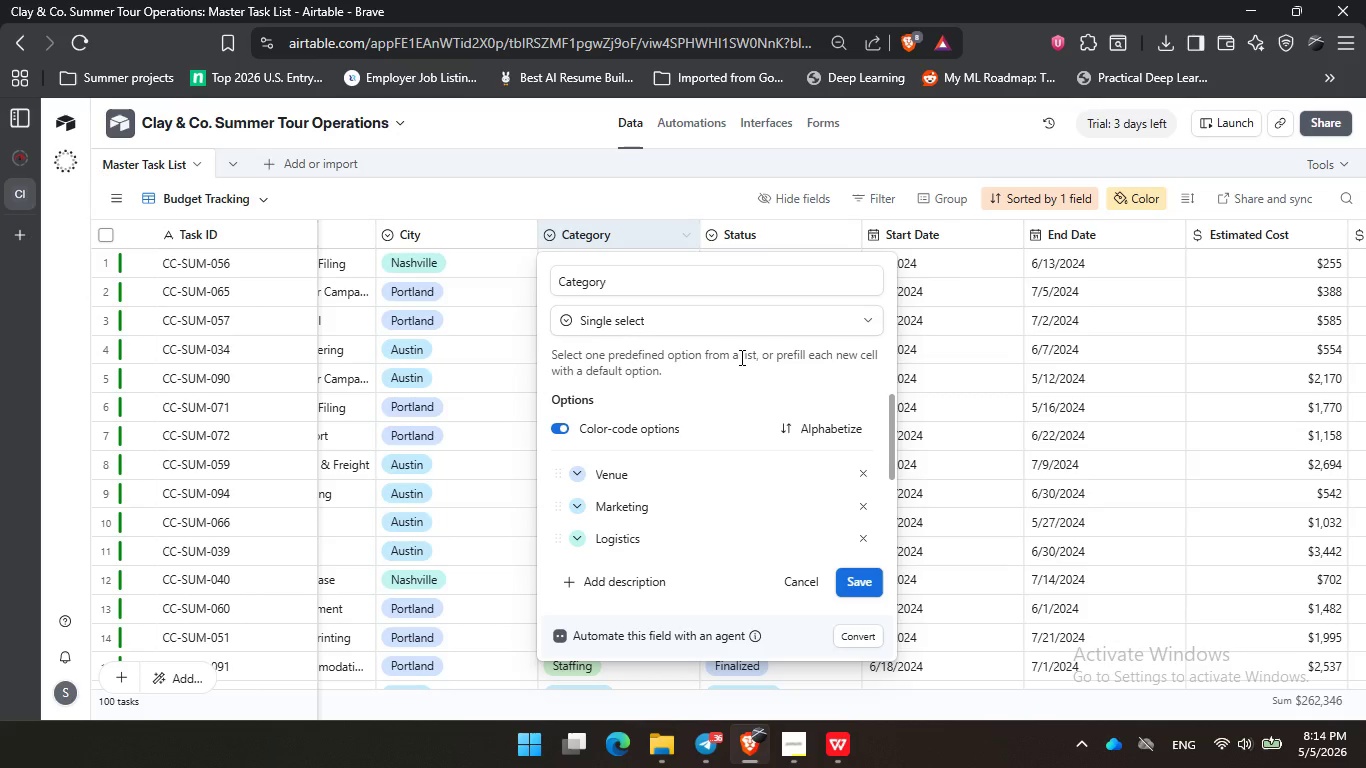 
wait(35.42)
 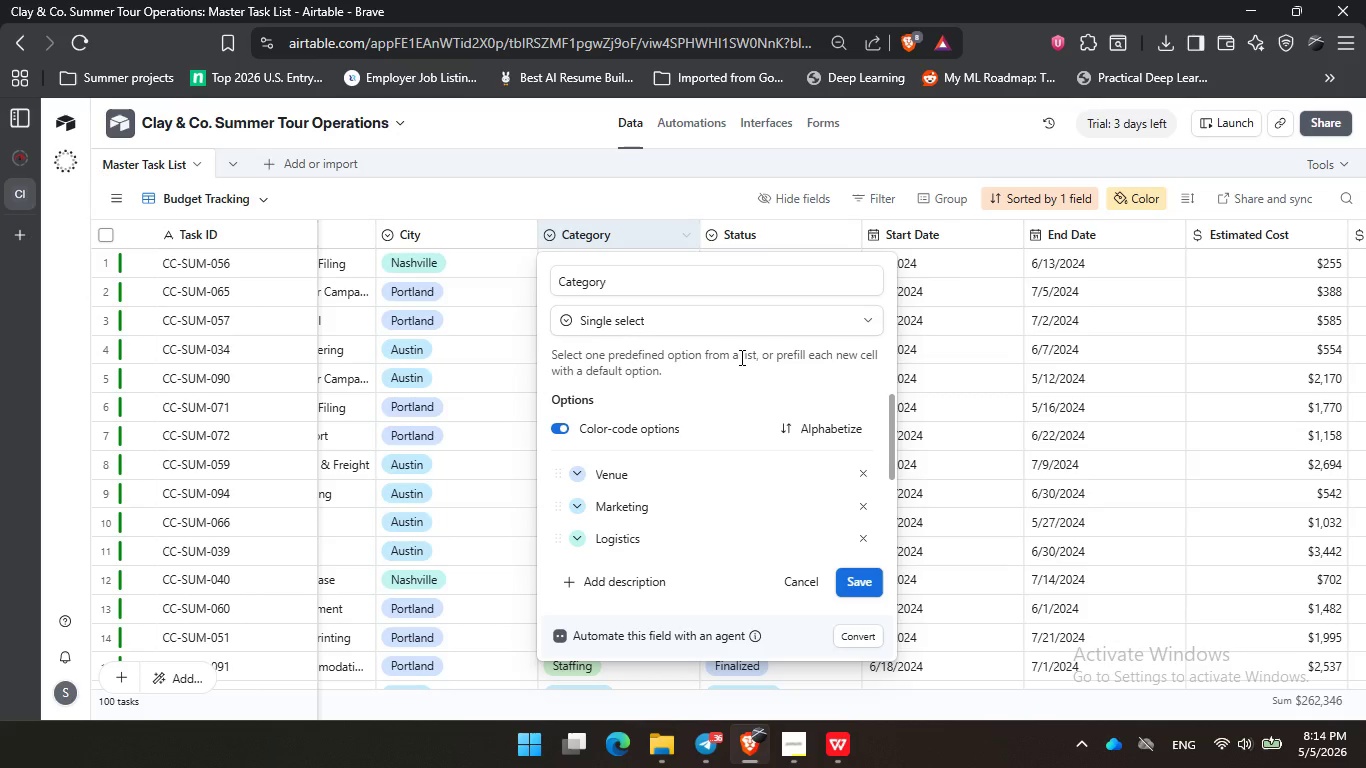 
left_click([793, 342])
 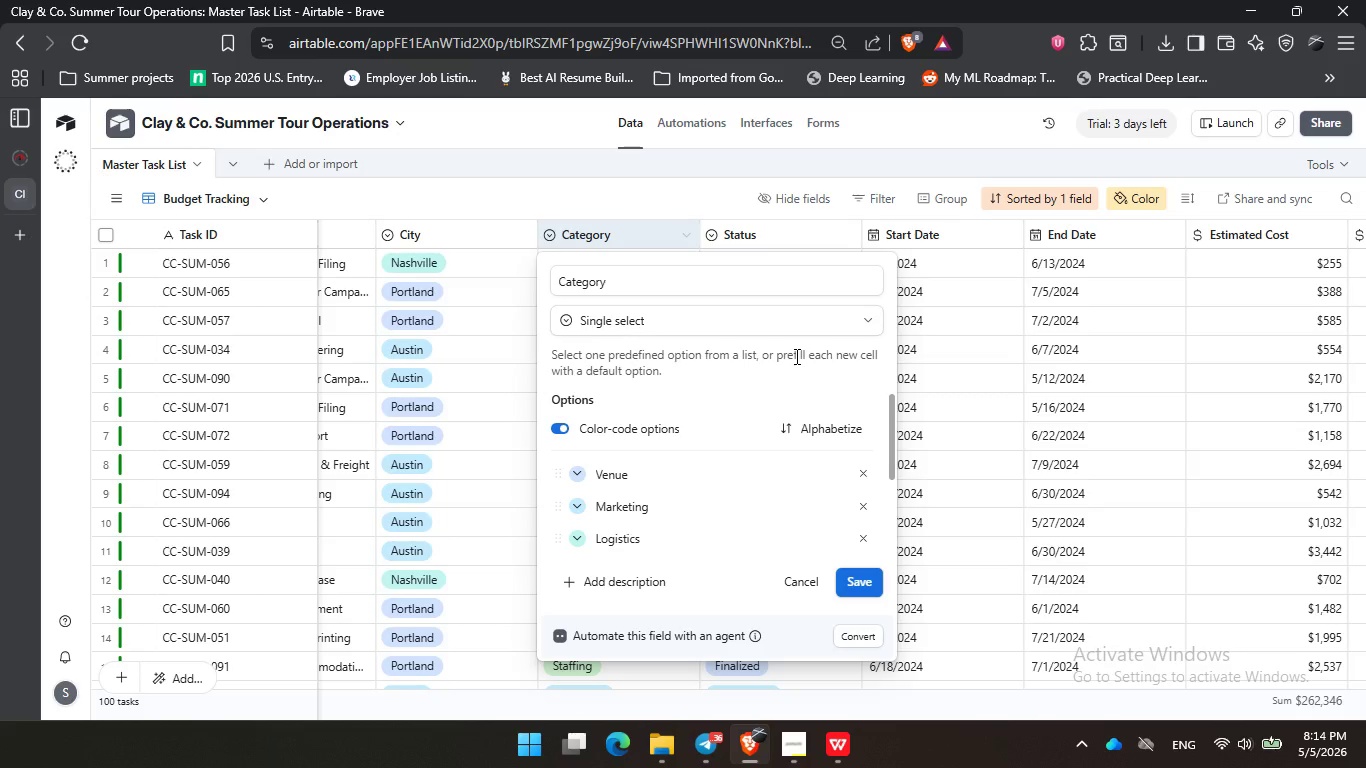 
left_click([795, 356])
 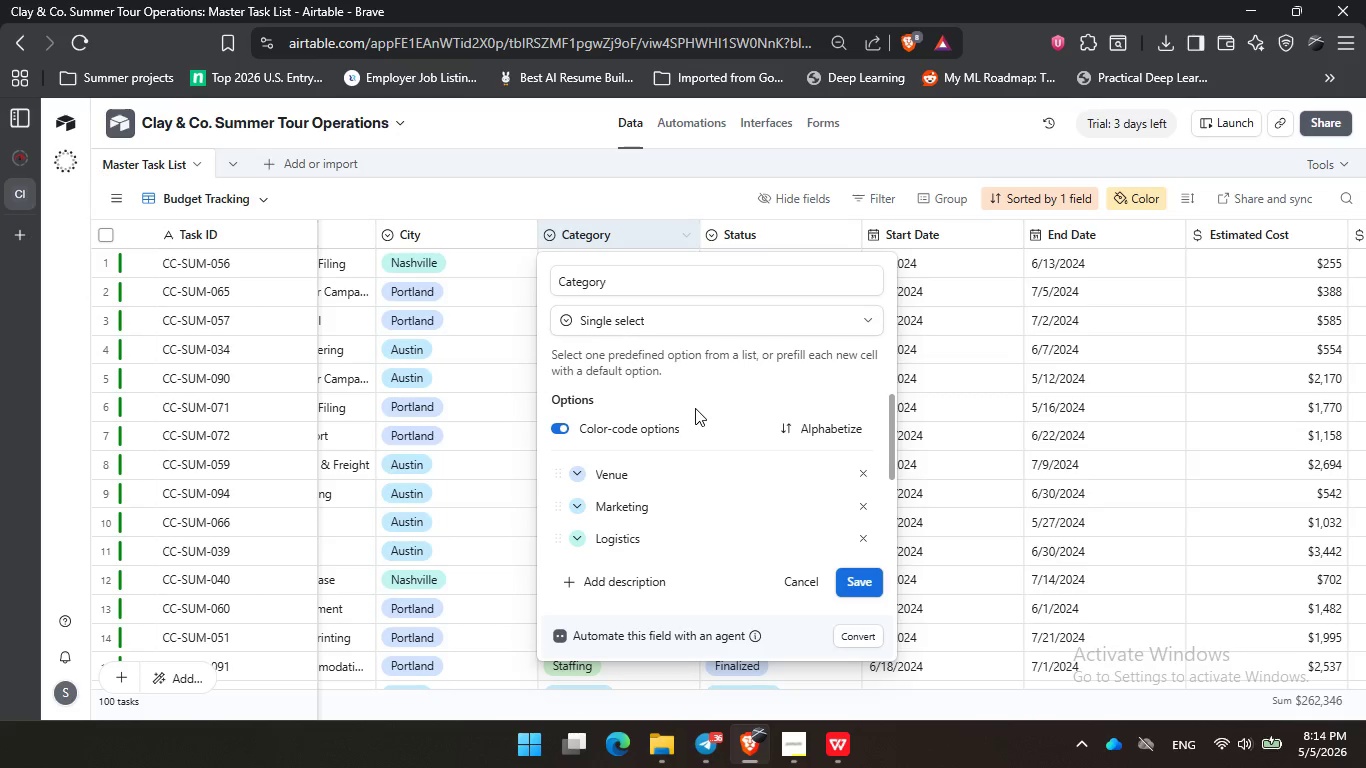 
left_click([695, 406])
 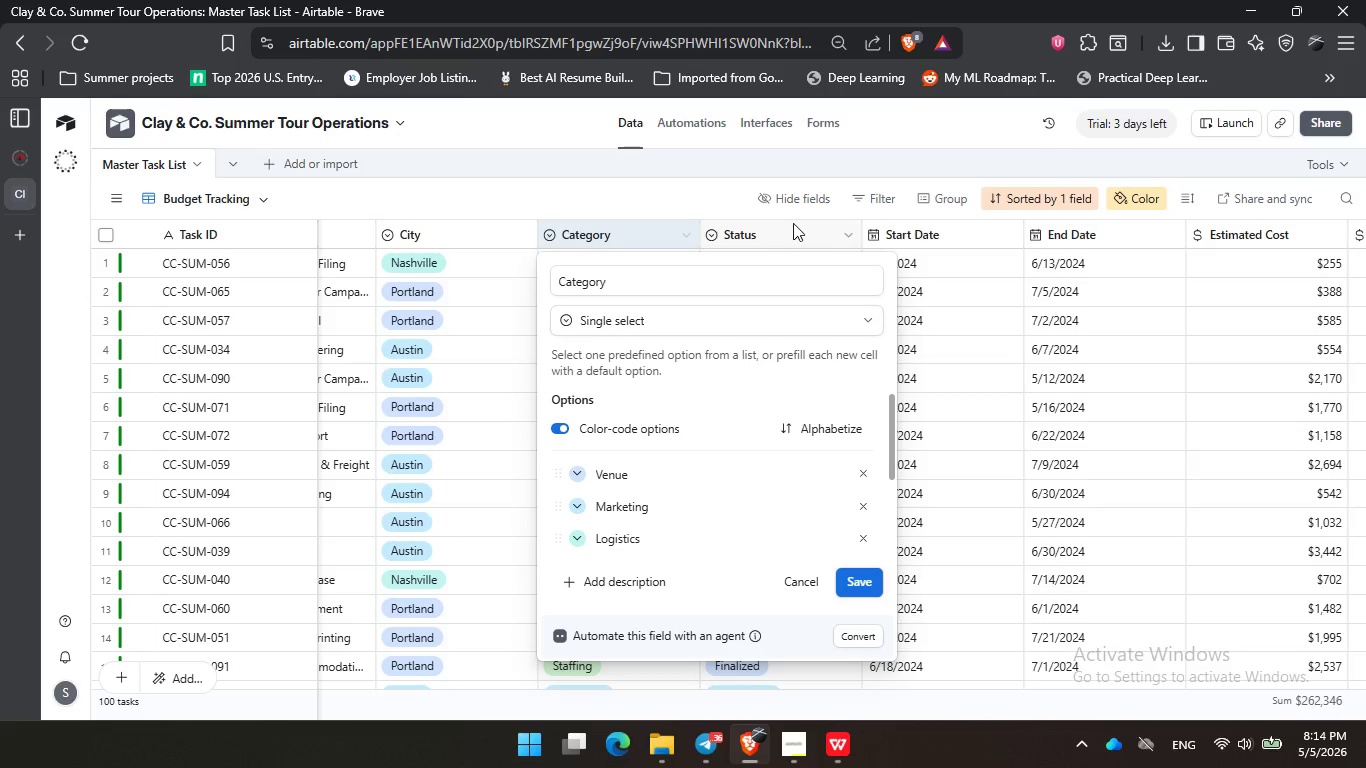 
double_click([786, 225])
 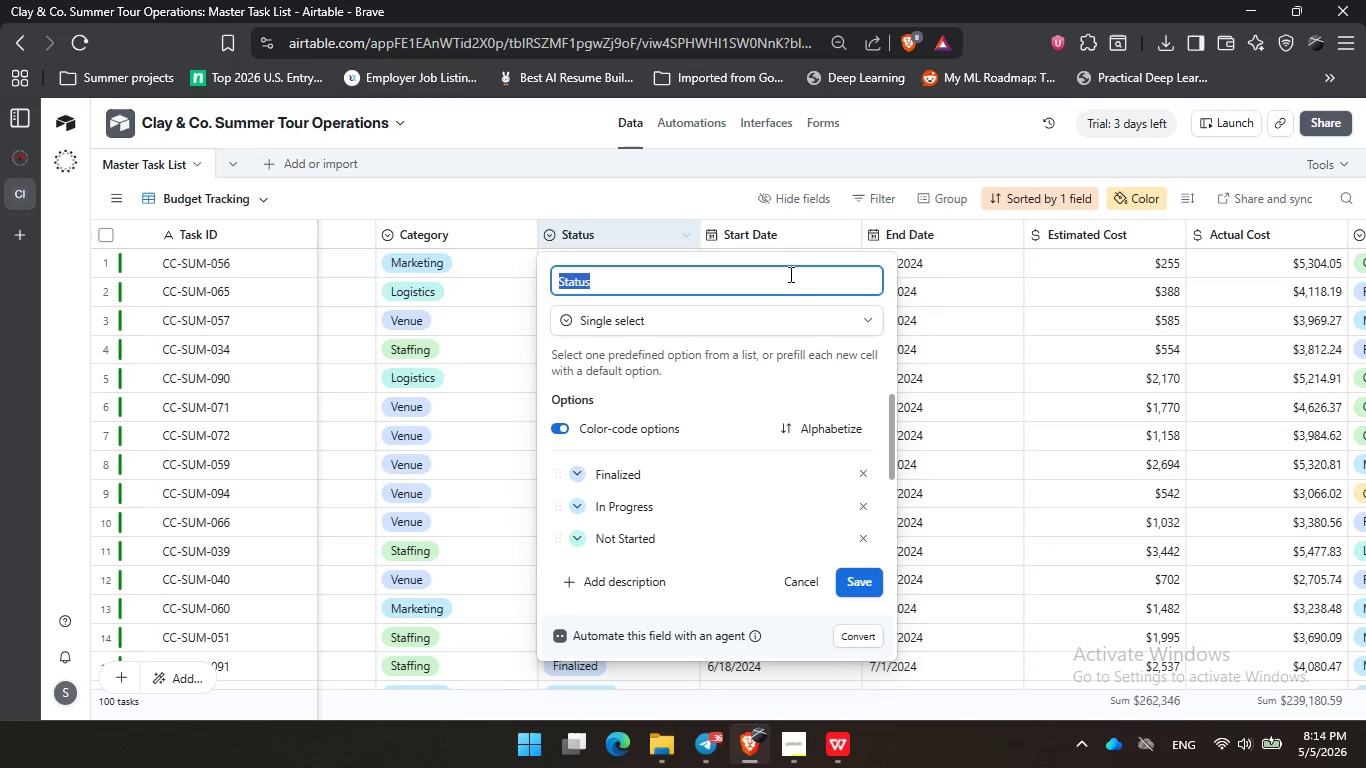 
left_click([788, 275])
 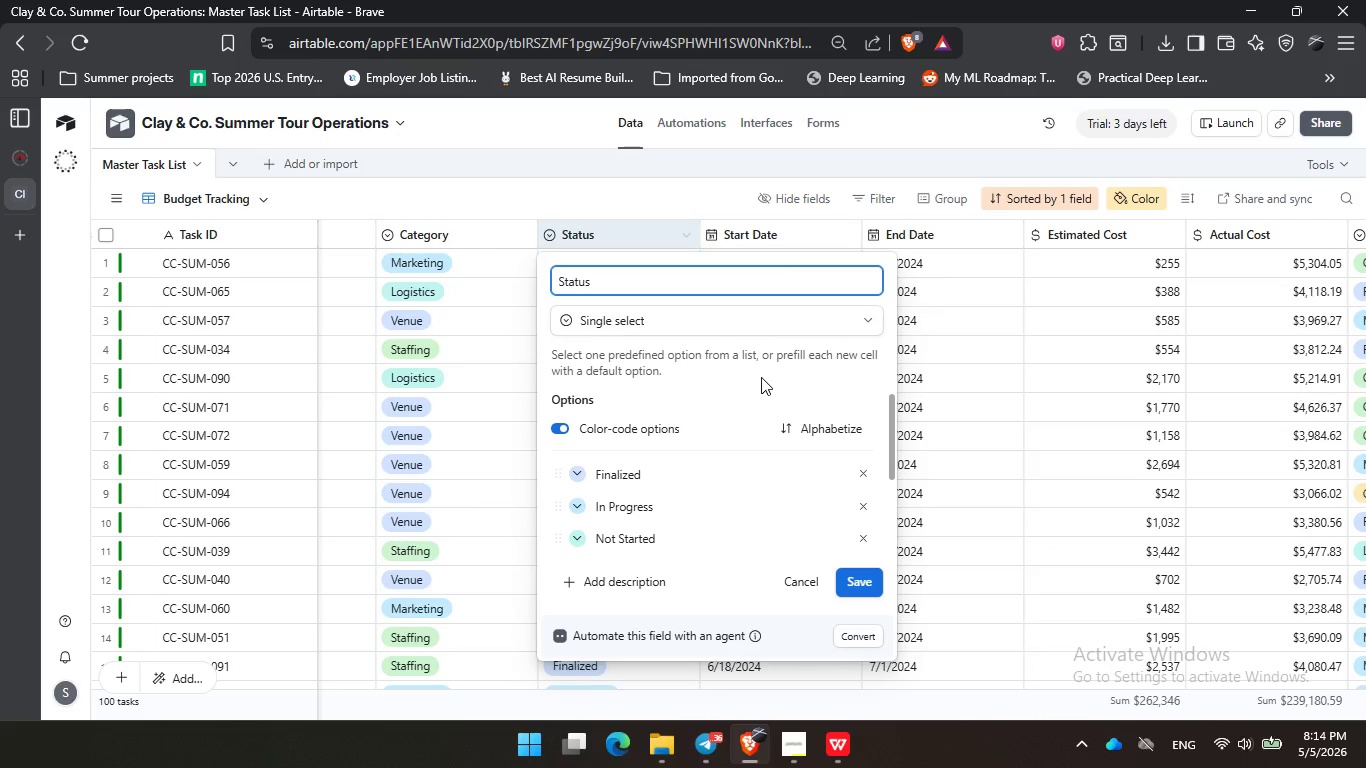 
left_click([761, 377])
 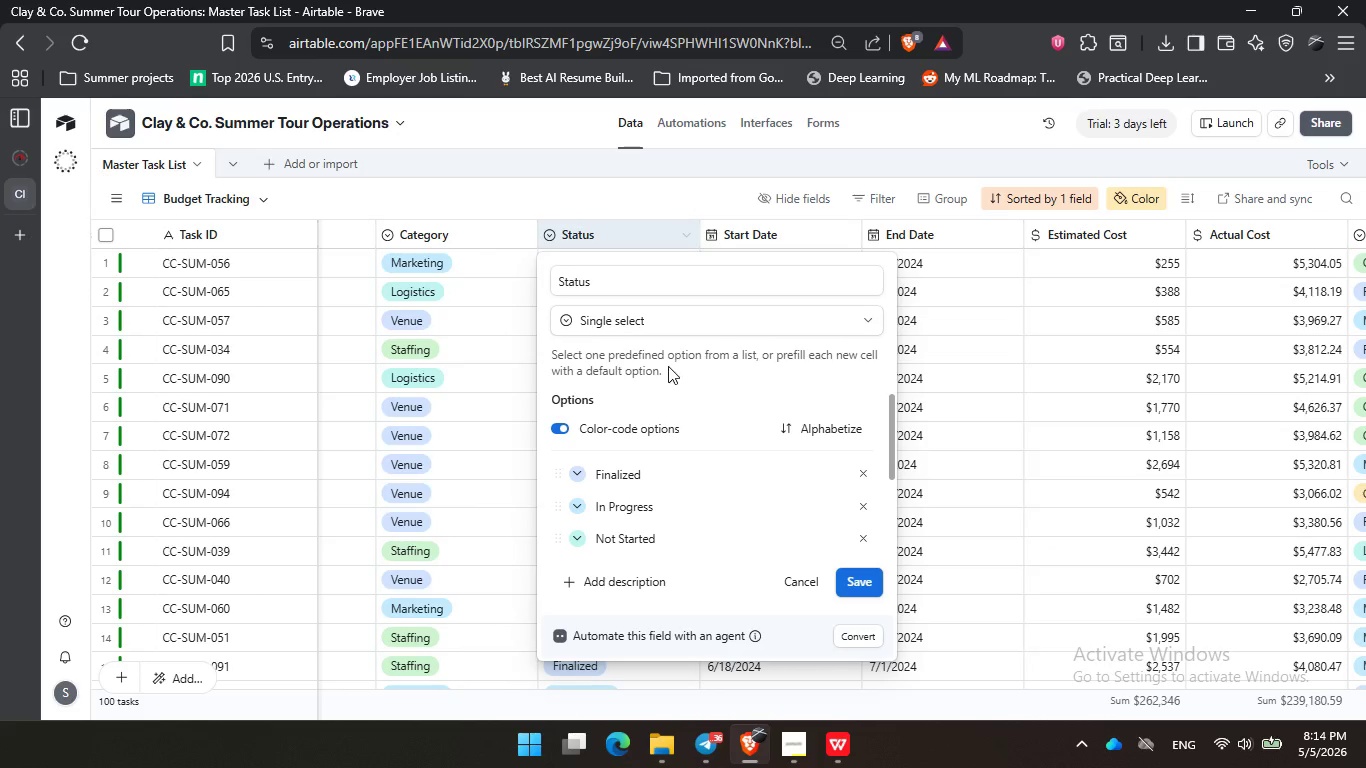 
left_click([668, 366])
 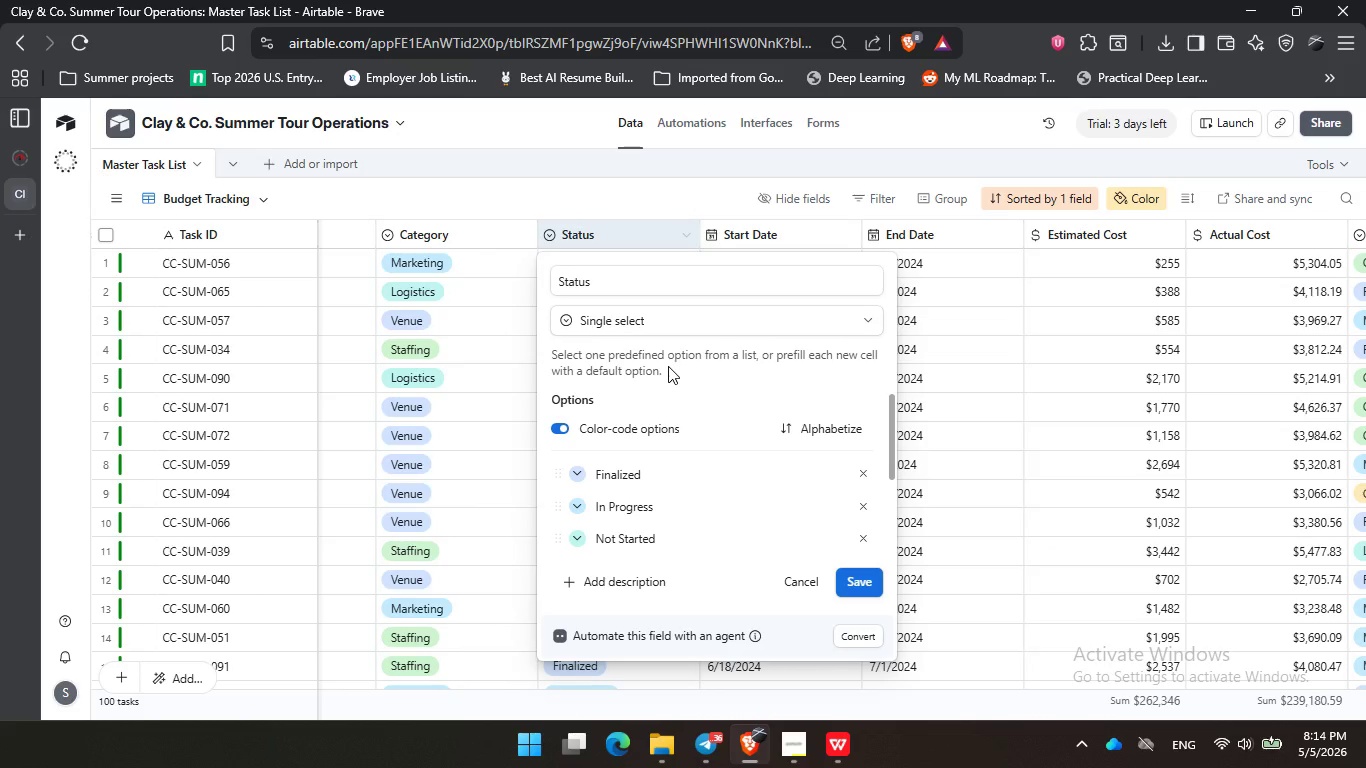 
wait(21.83)
 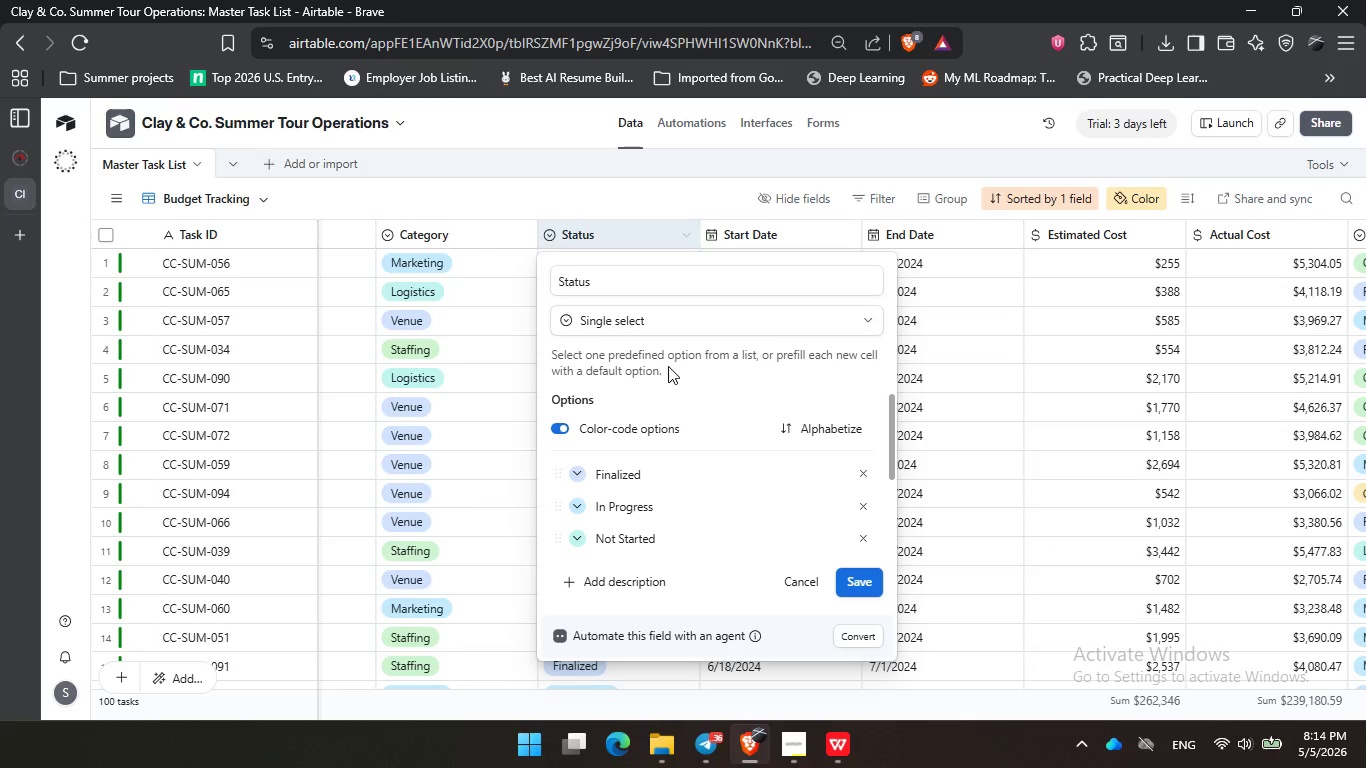 
left_click([668, 366])
 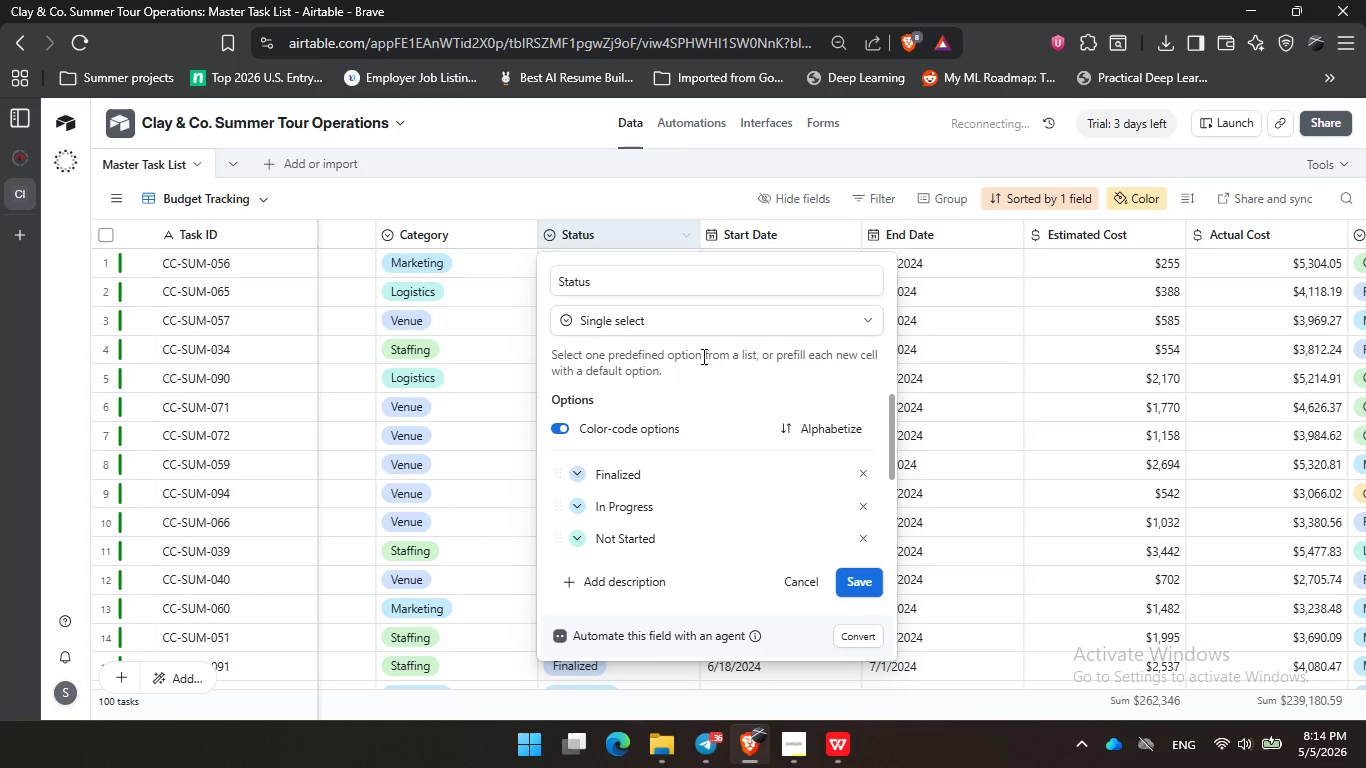 
left_click([702, 356])
 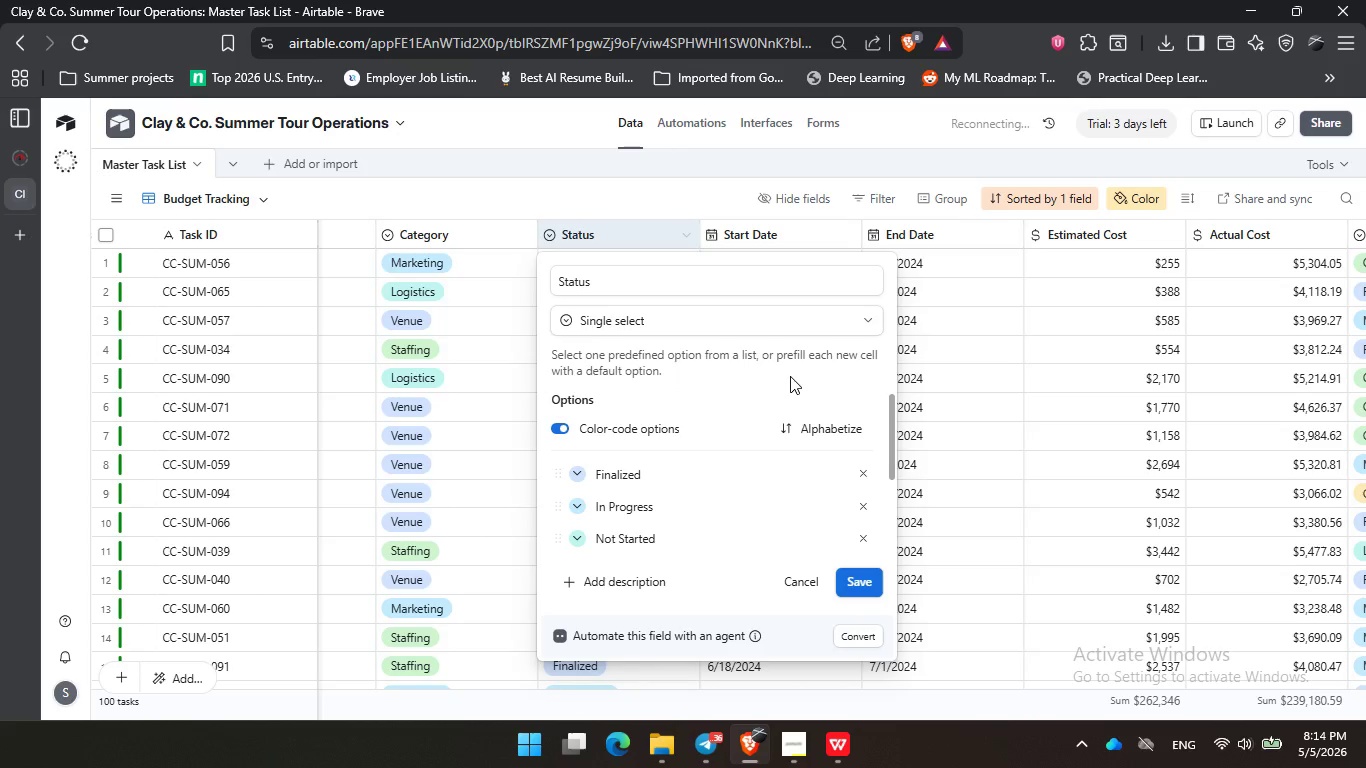 
left_click([790, 376])
 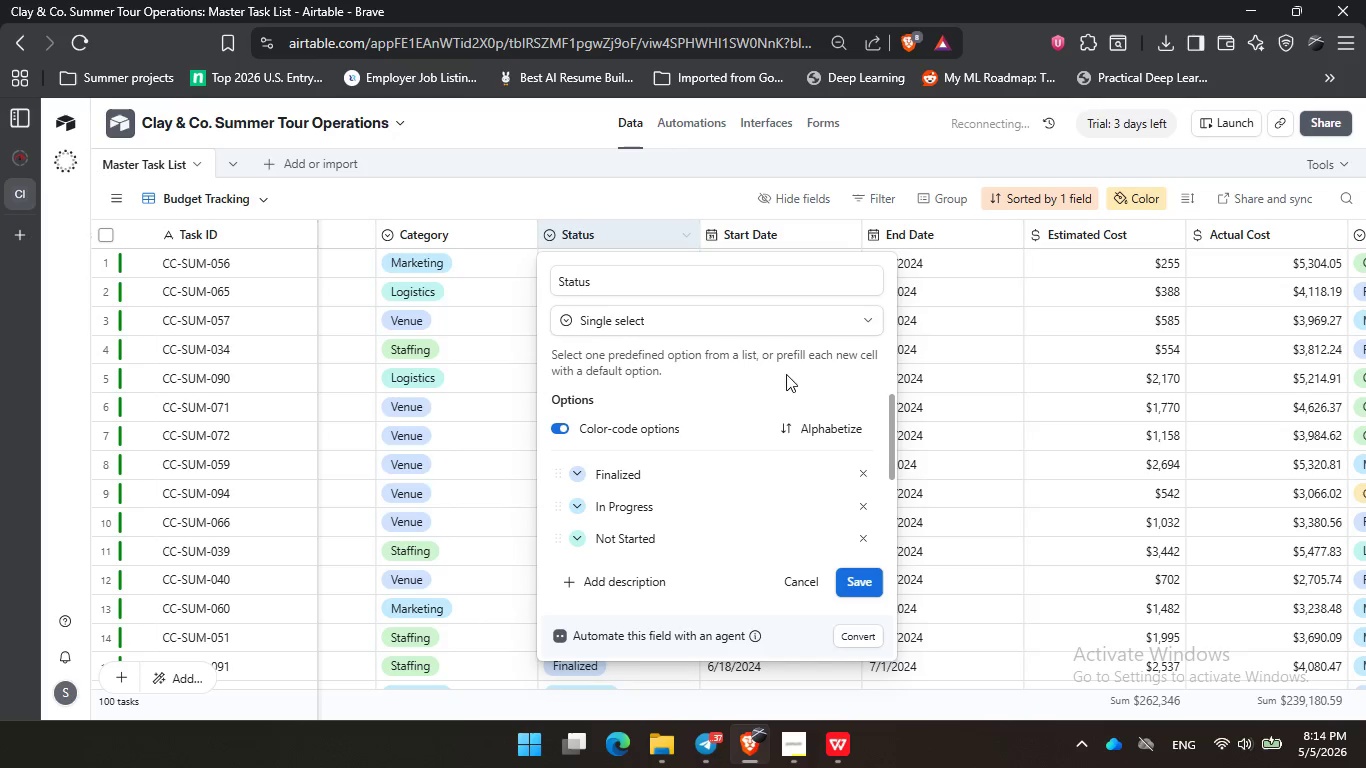 
mouse_move([587, 478])
 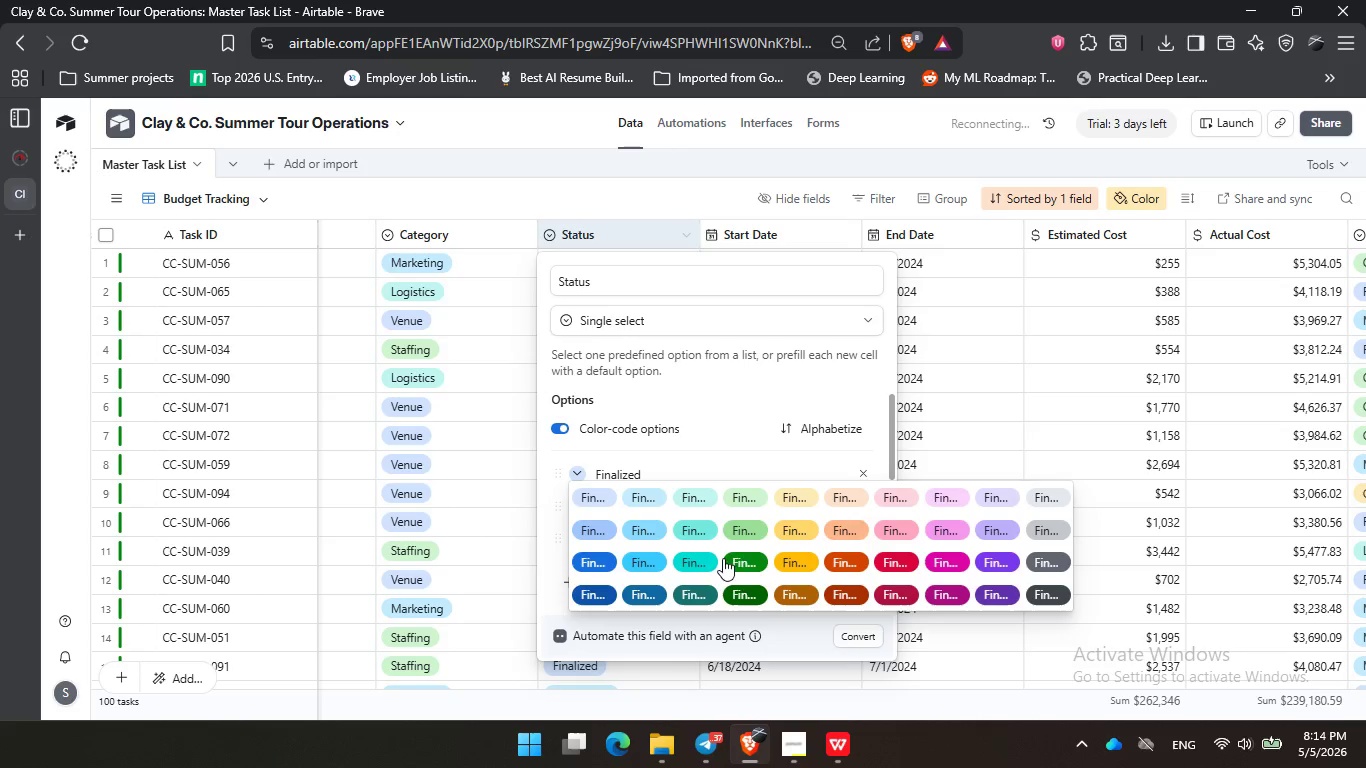 
left_click([734, 558])
 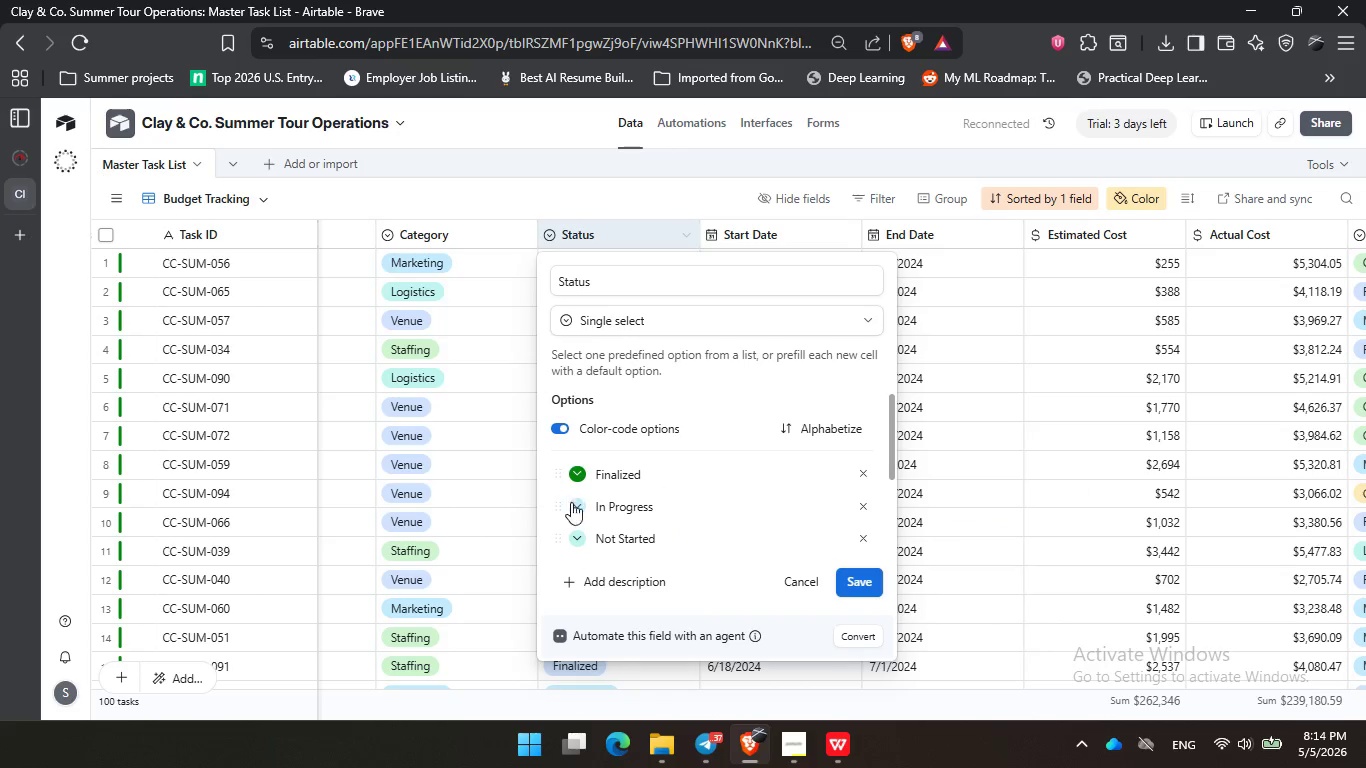 
left_click([581, 513])
 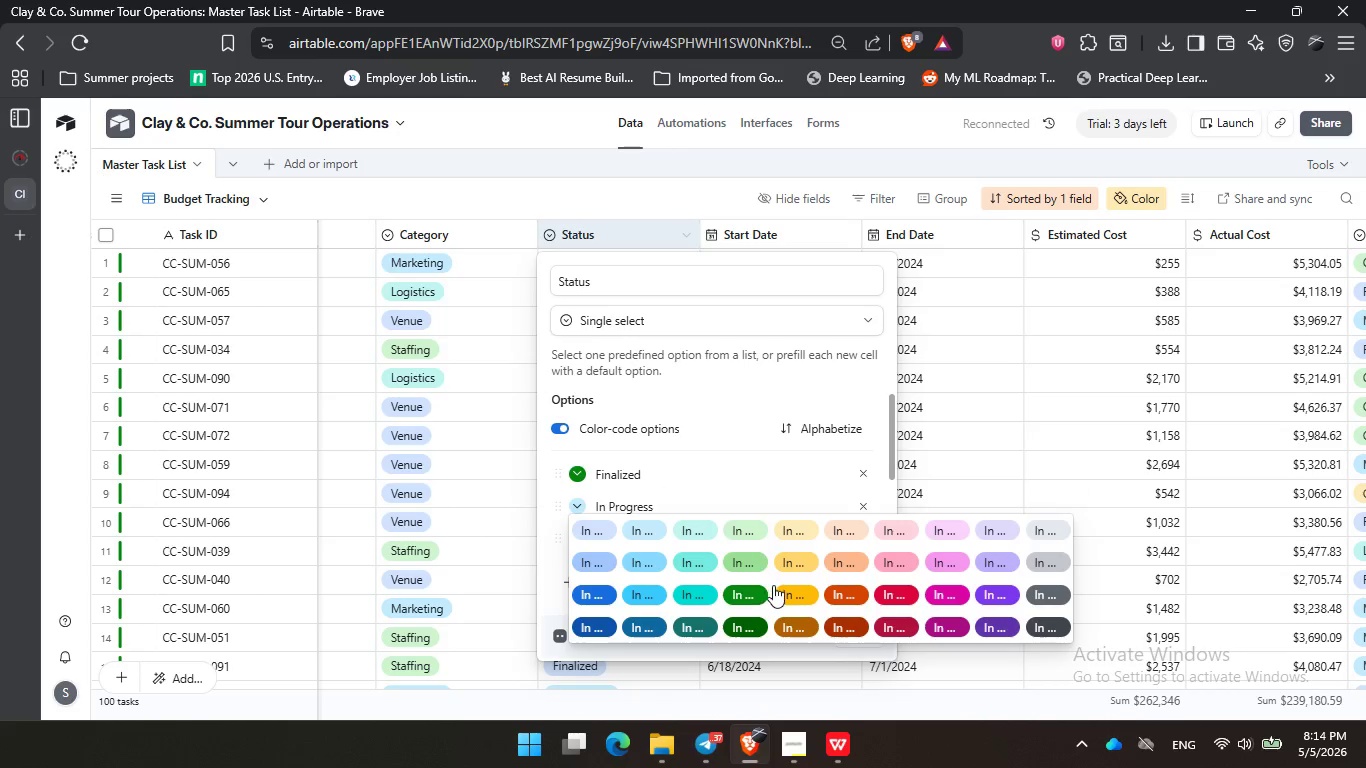 
left_click([782, 585])
 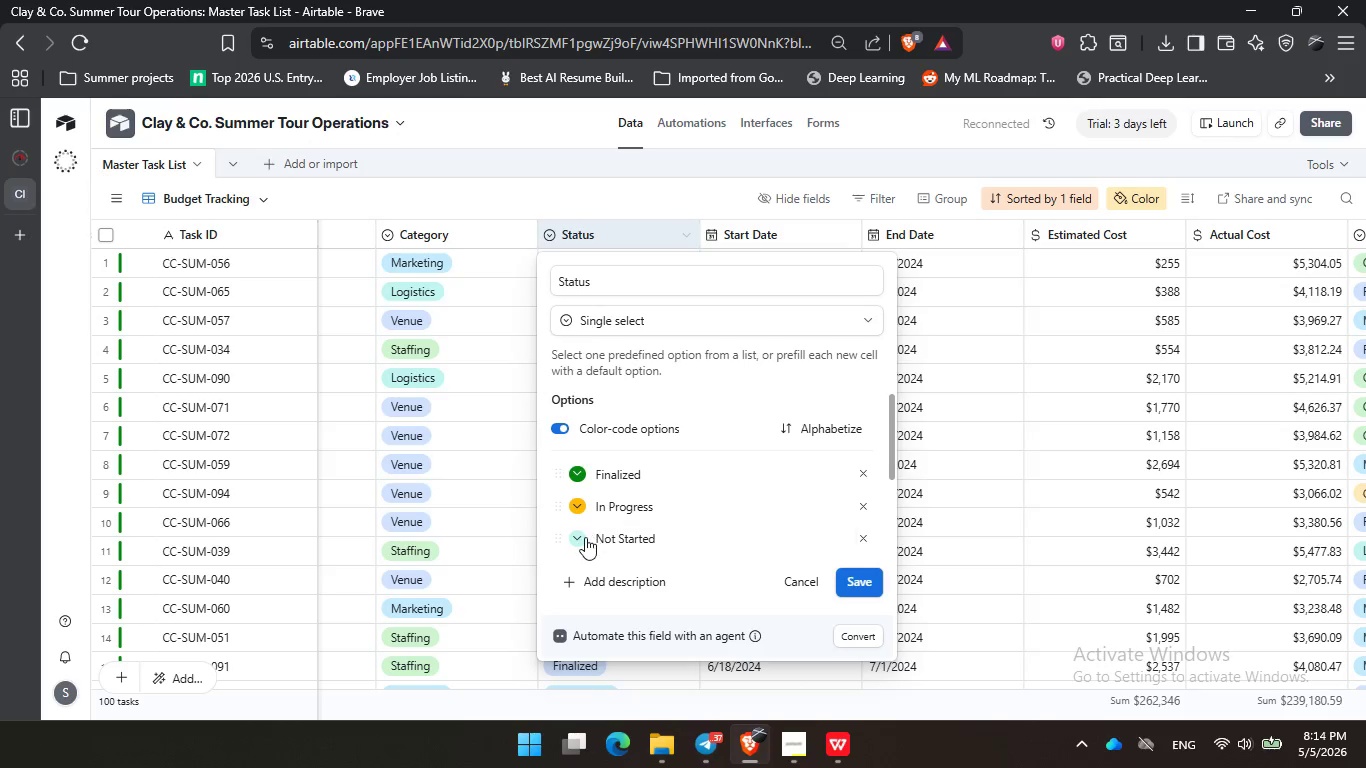 
left_click([584, 539])
 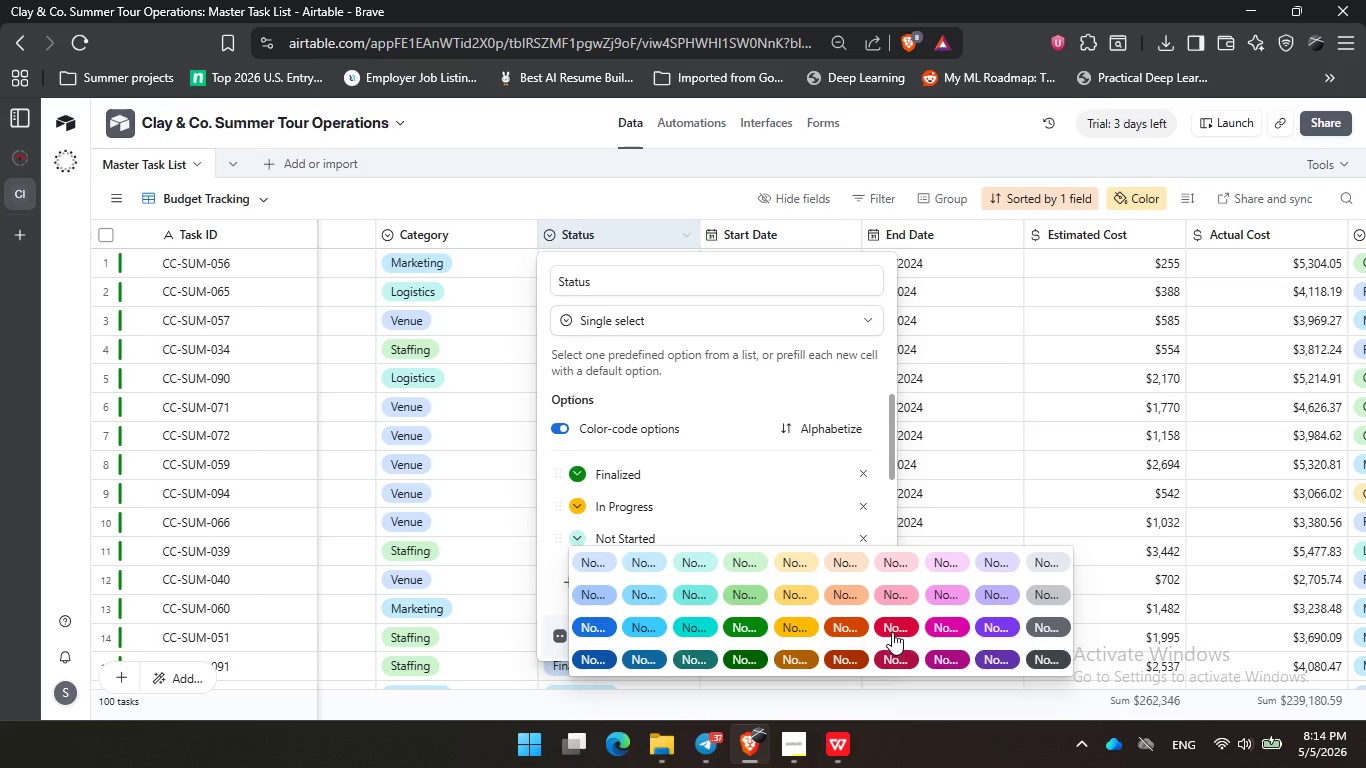 
left_click([892, 632])
 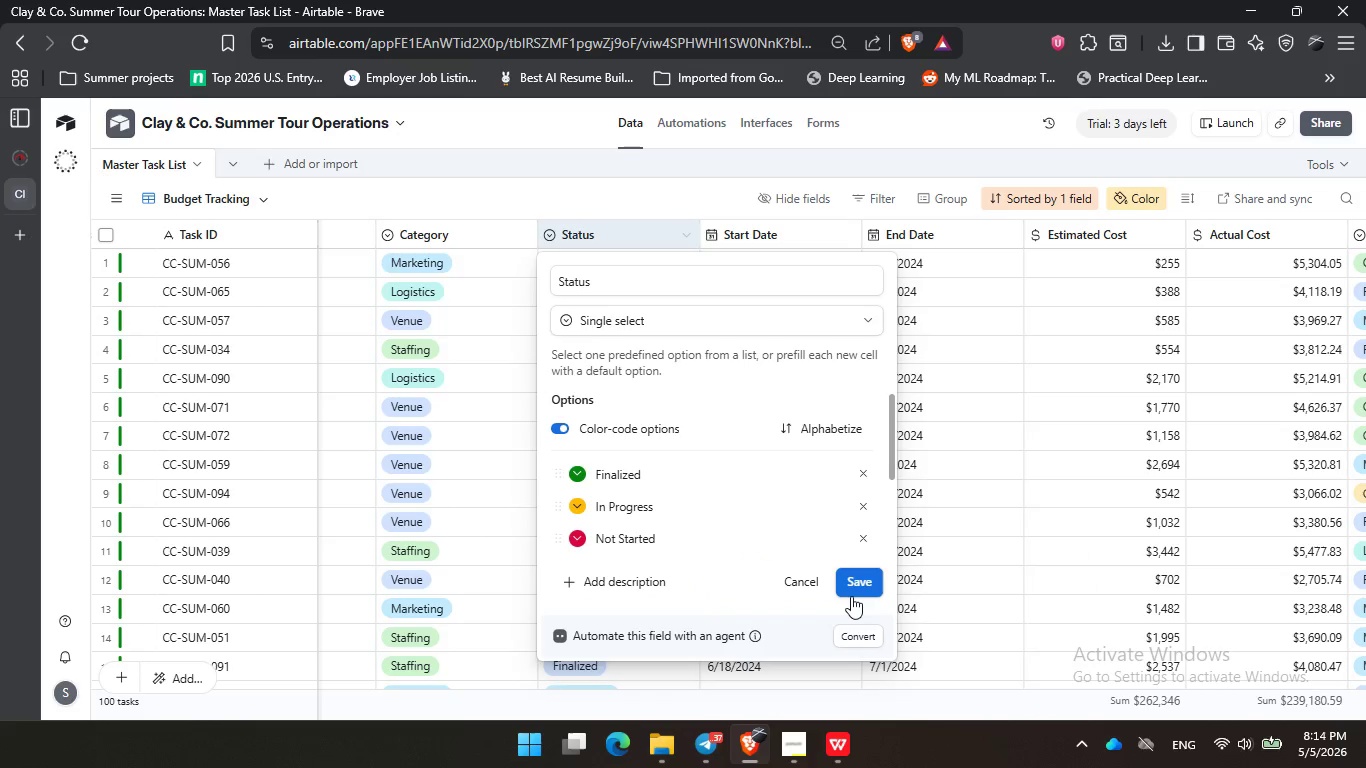 
left_click([854, 594])
 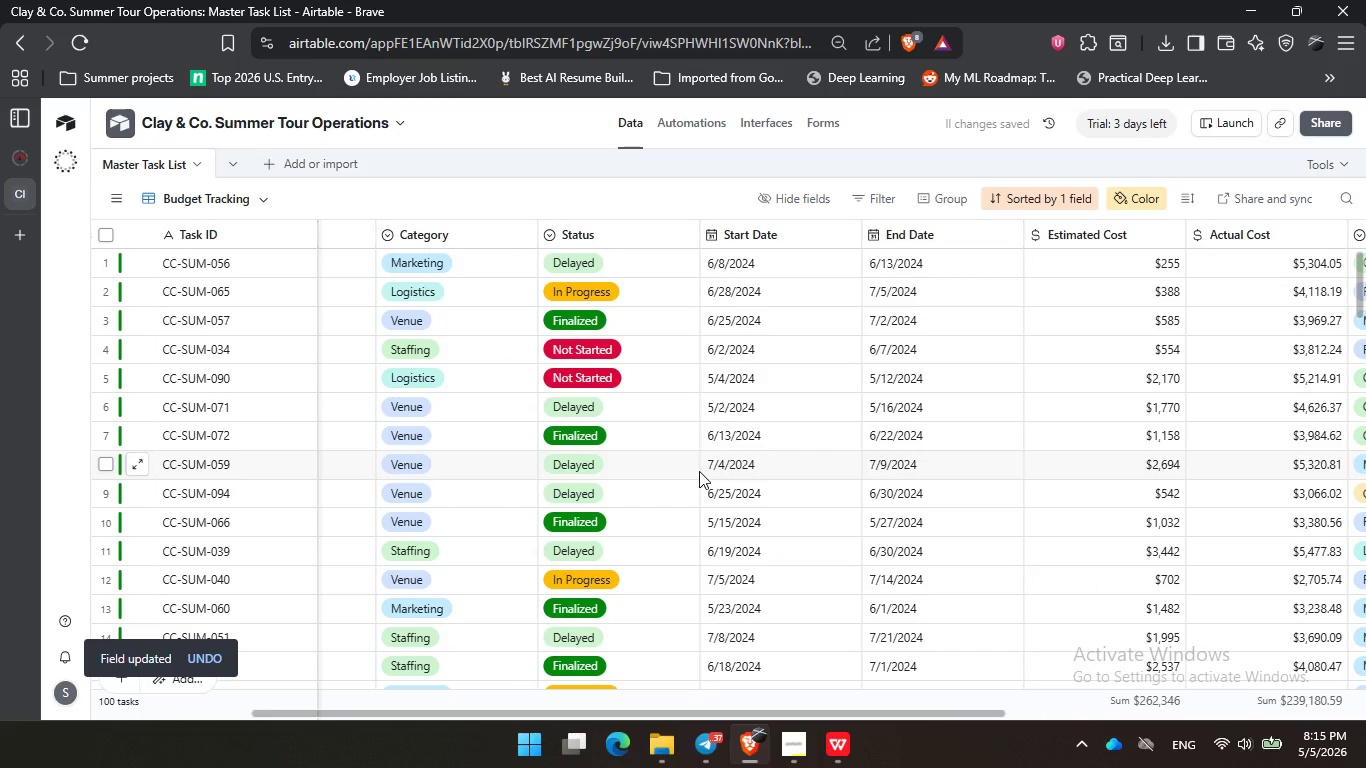 
wait(12.62)
 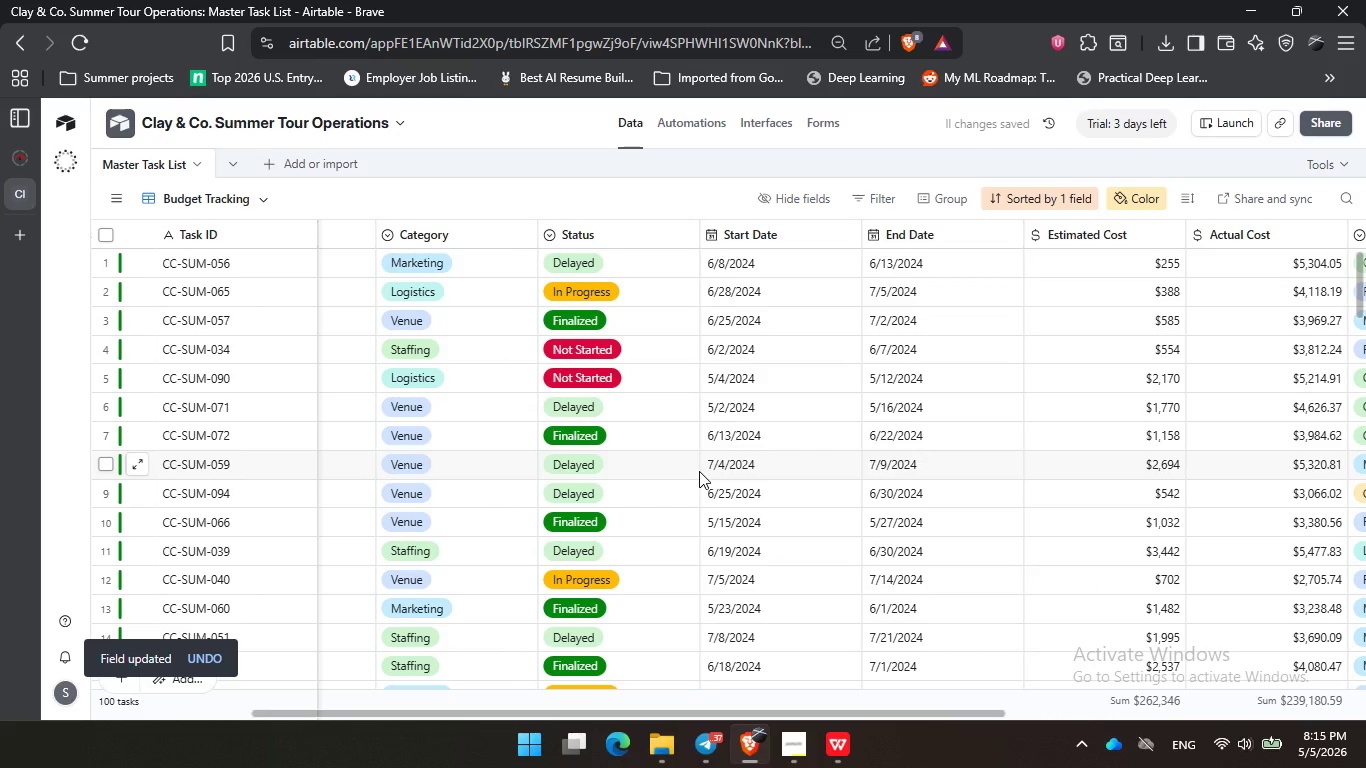 
left_click_drag(start_coordinate=[731, 711], to_coordinate=[1012, 698])
 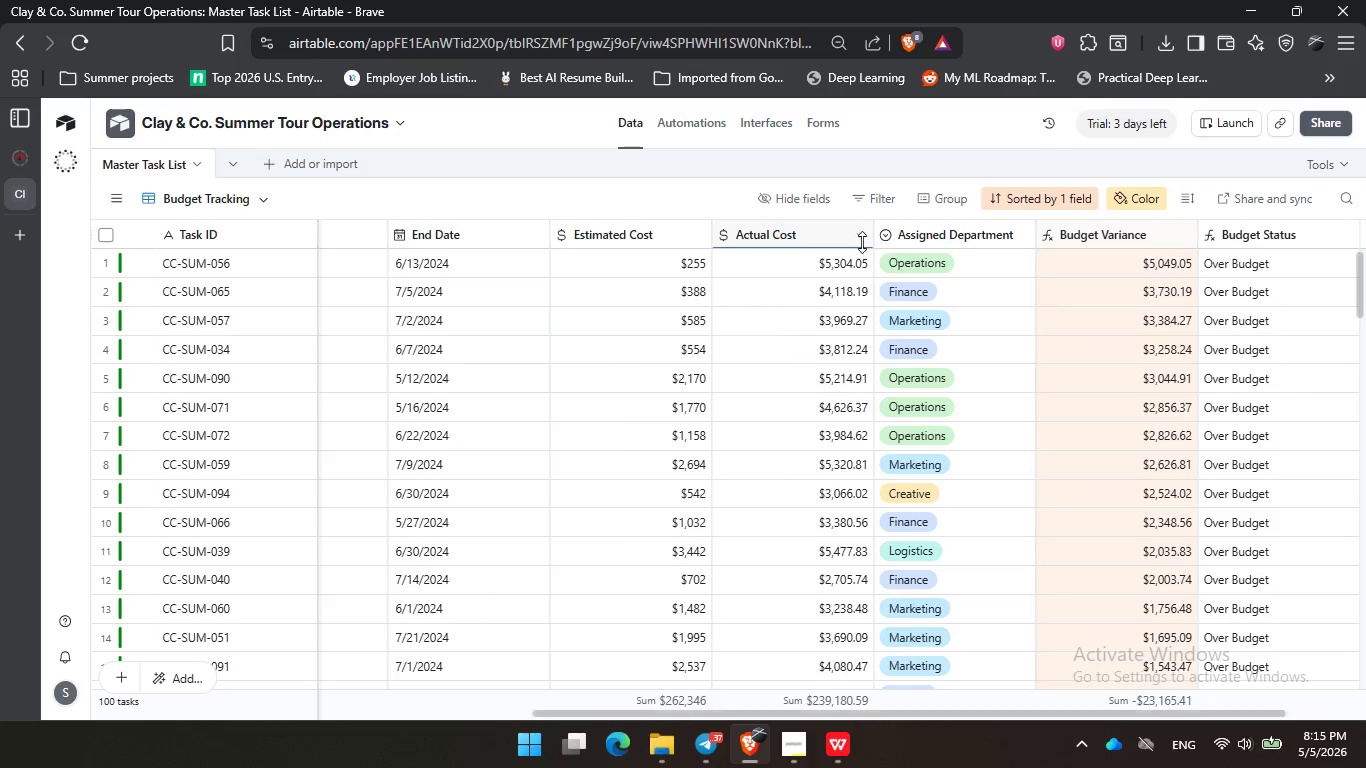 
double_click([908, 236])
 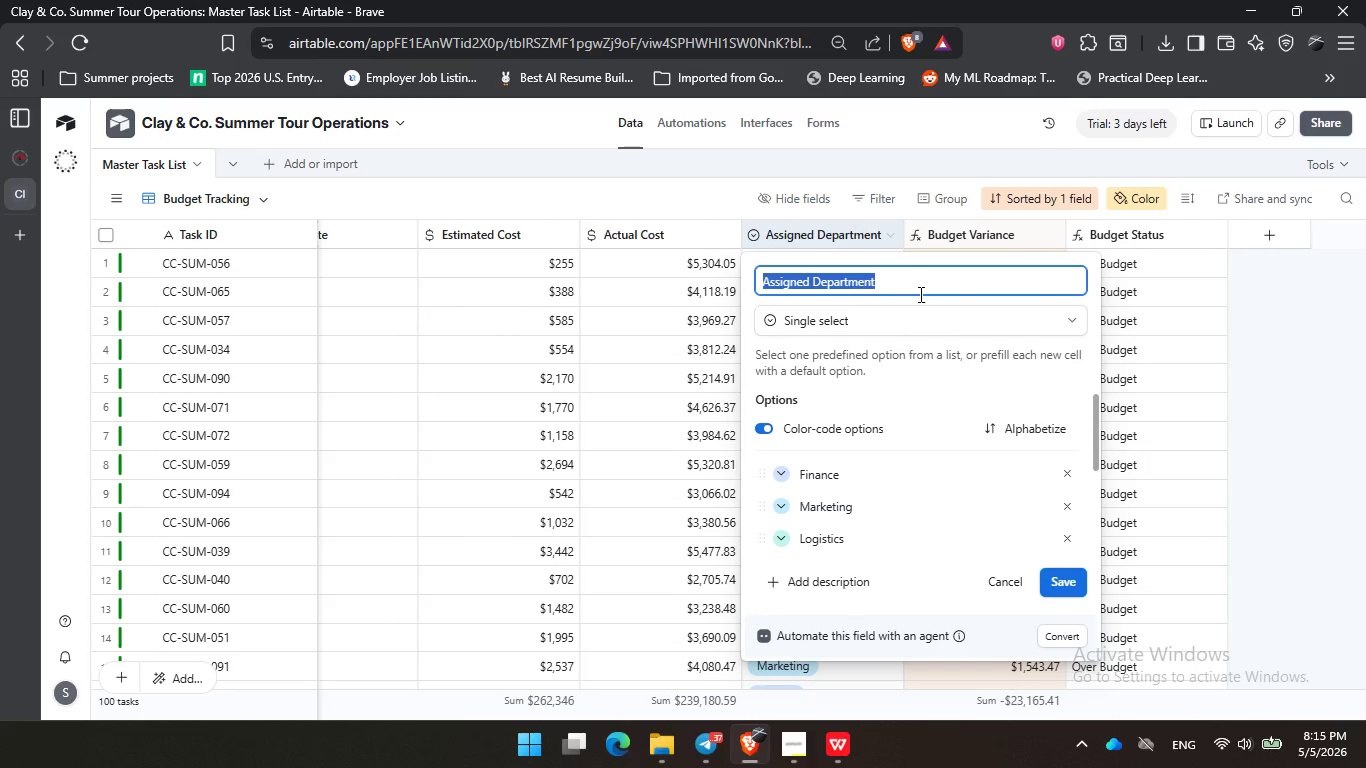 
left_click([917, 284])
 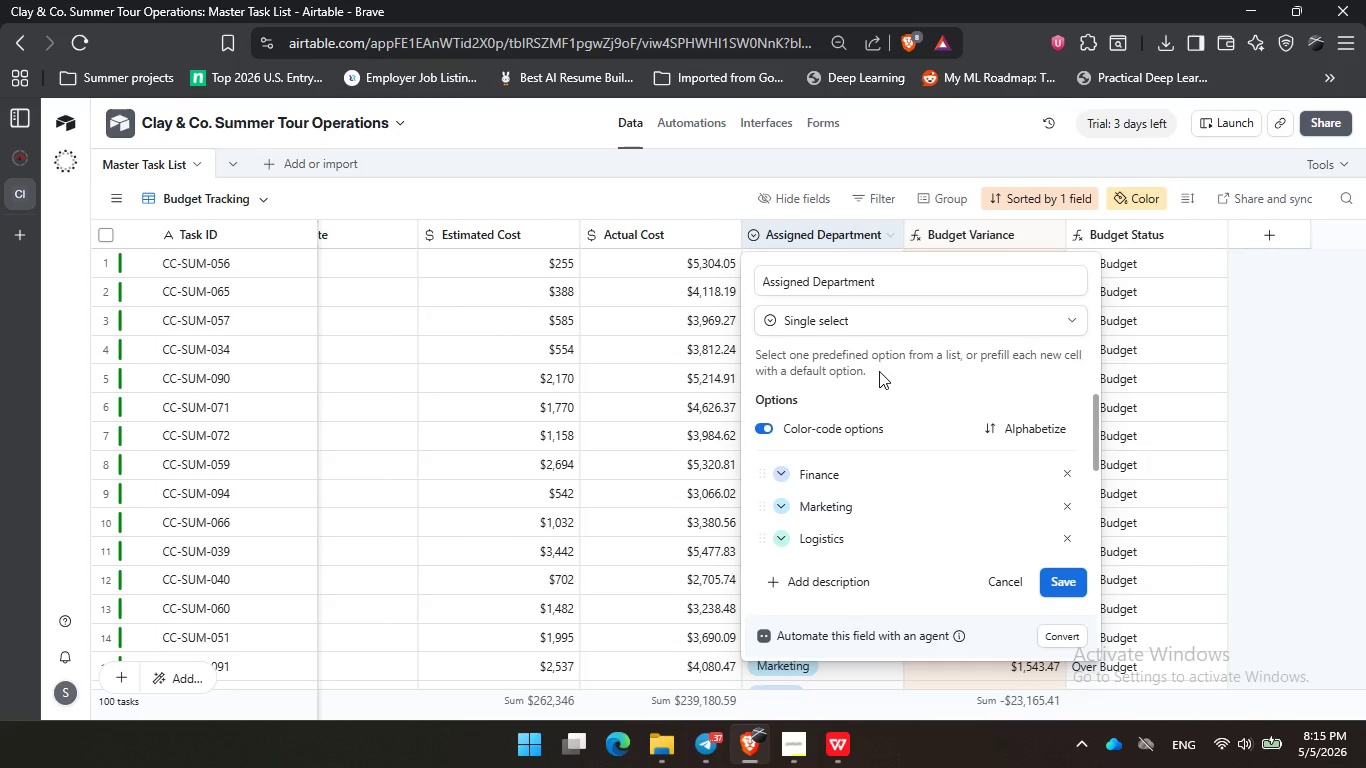 
double_click([911, 341])
 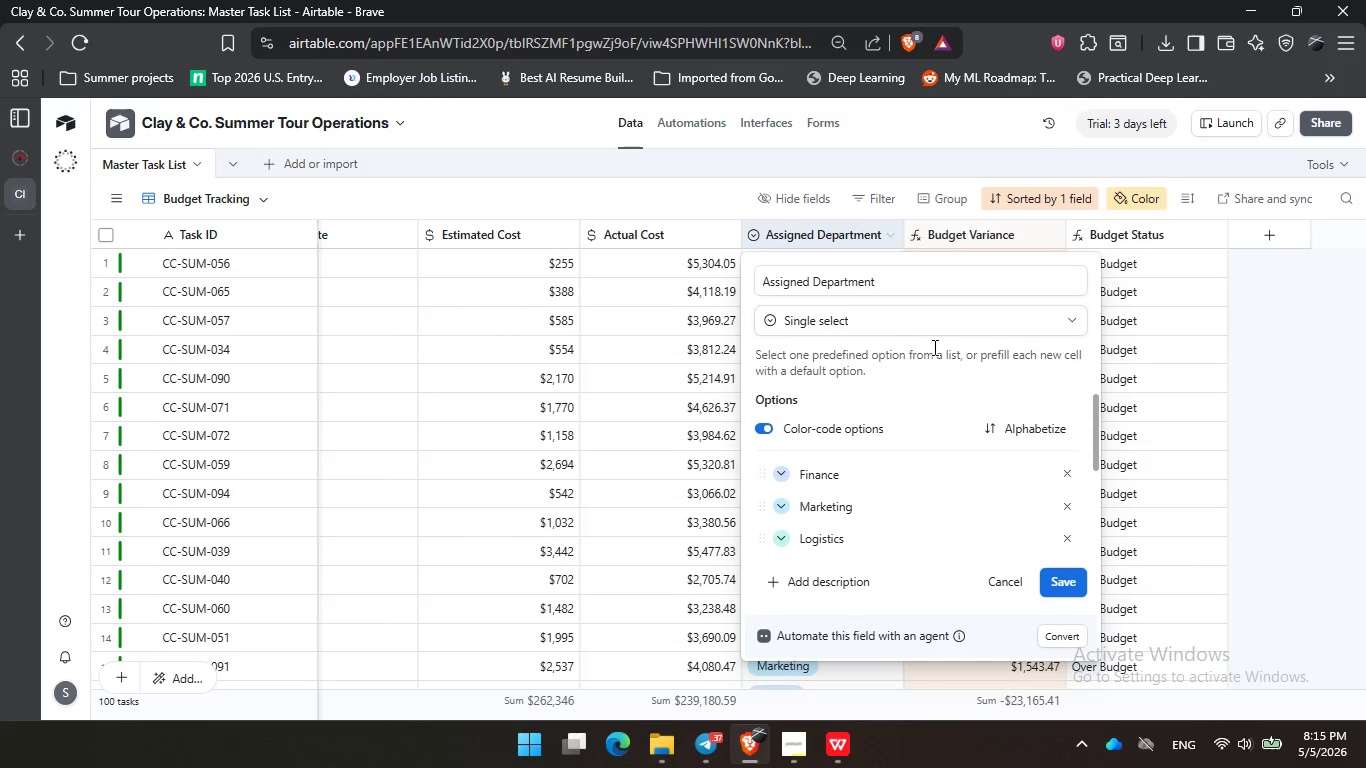 
left_click_drag(start_coordinate=[961, 367], to_coordinate=[968, 373])
 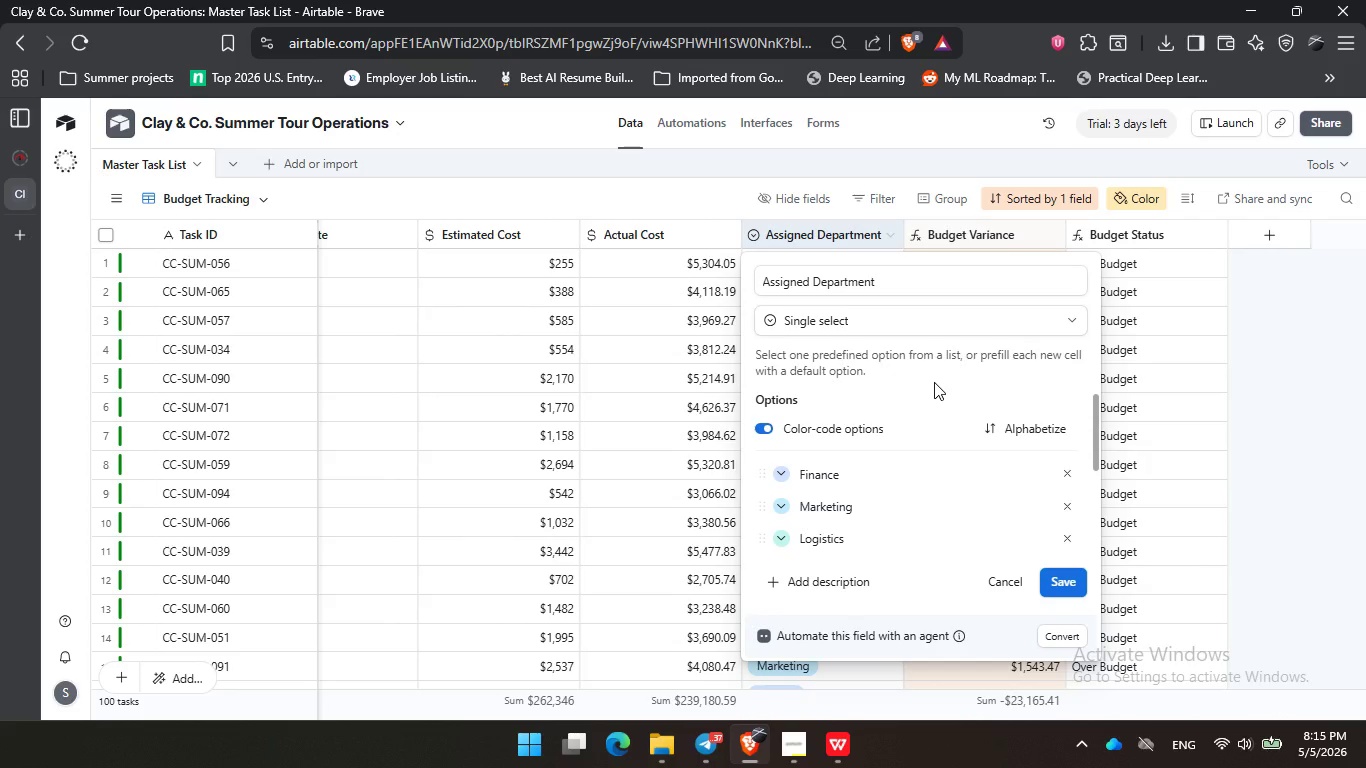 
wait(32.91)
 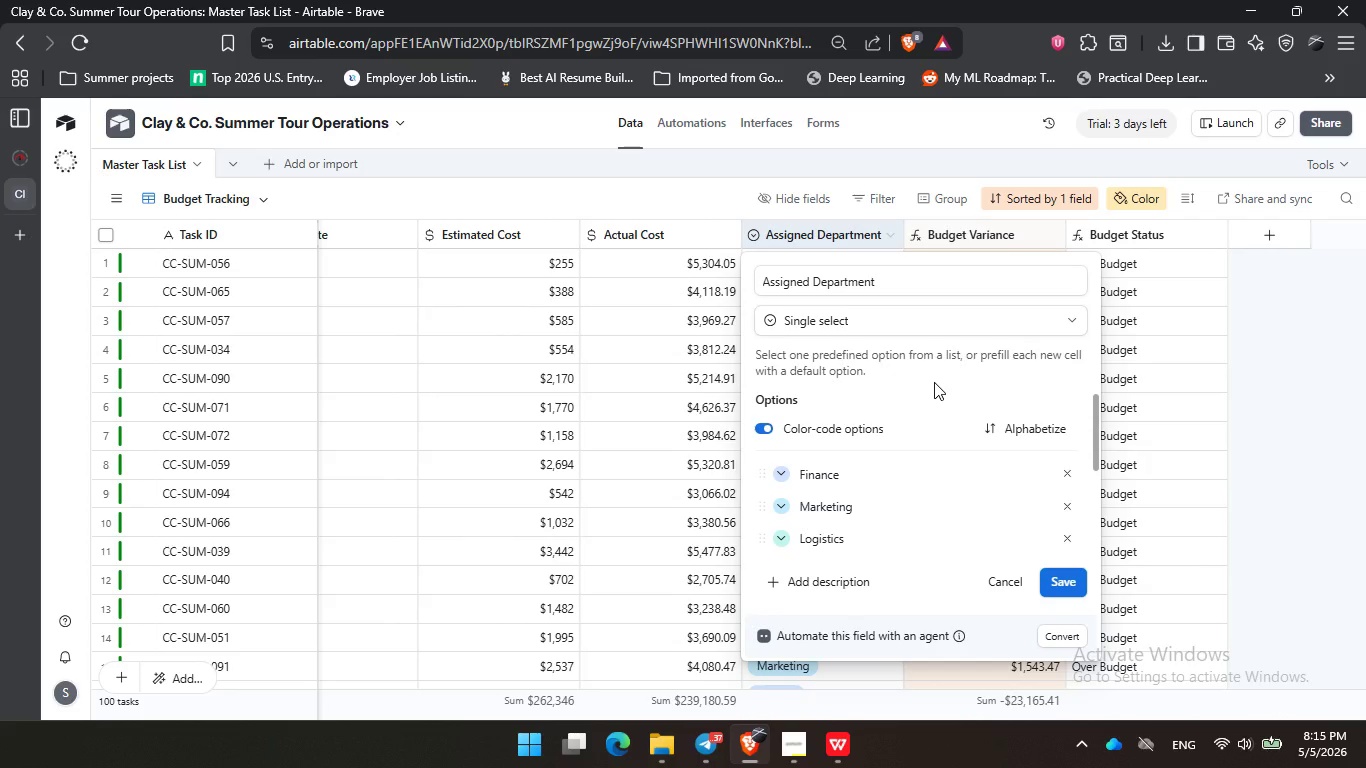 
left_click([934, 382])
 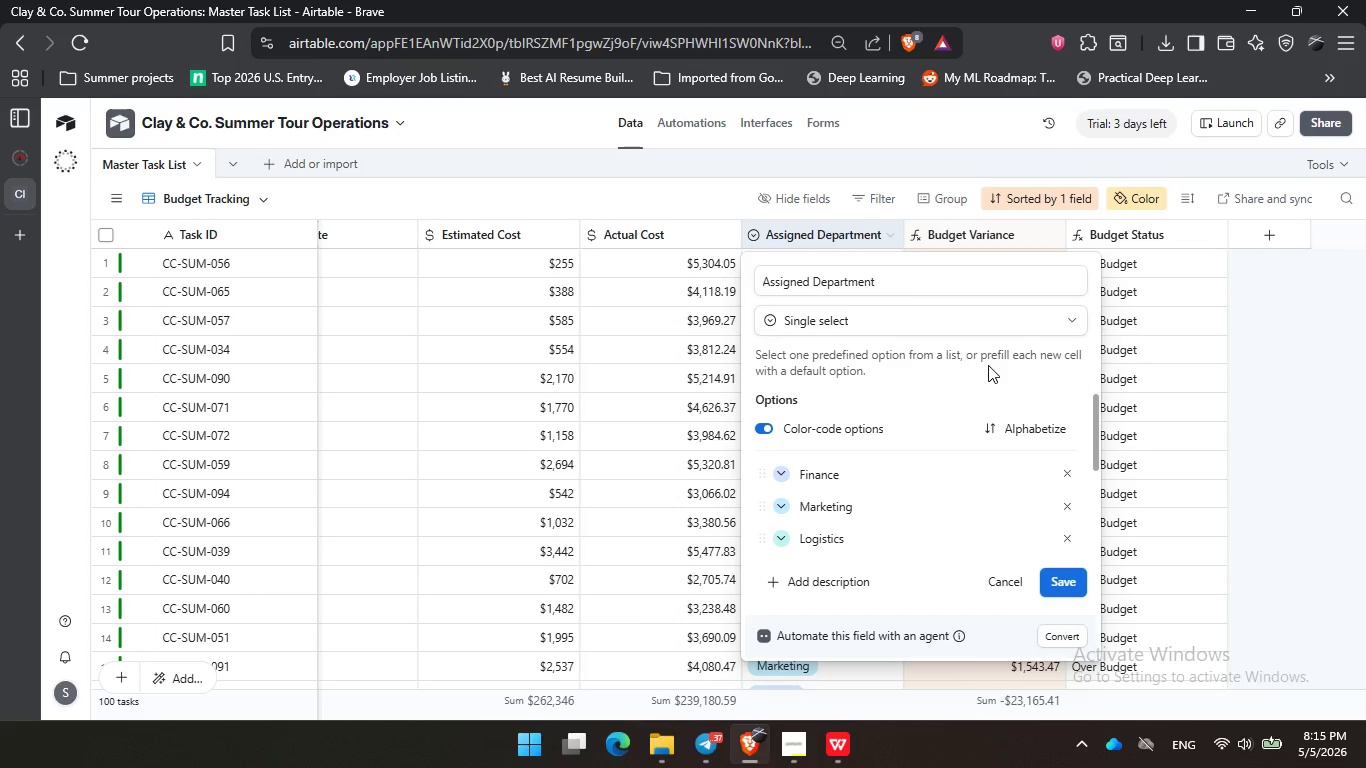 
left_click([988, 365])
 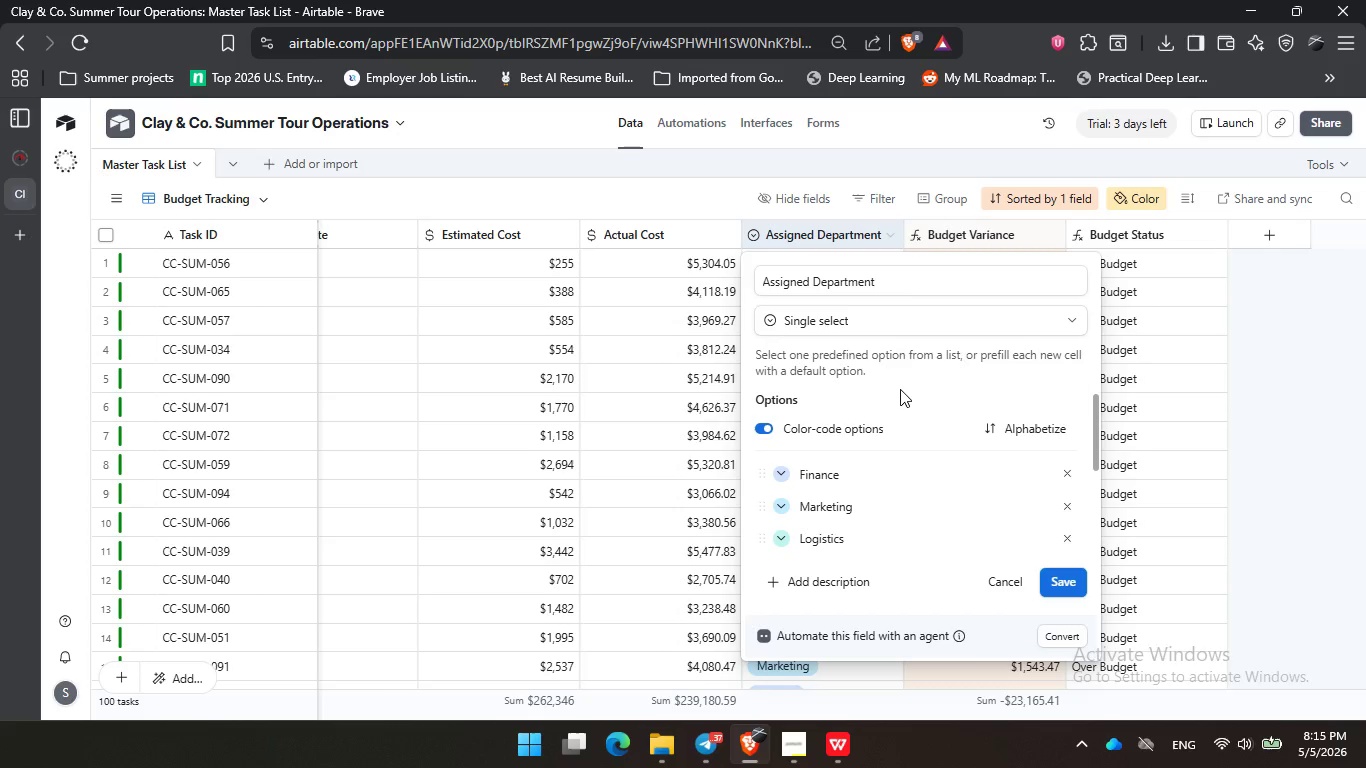 
left_click([892, 389])
 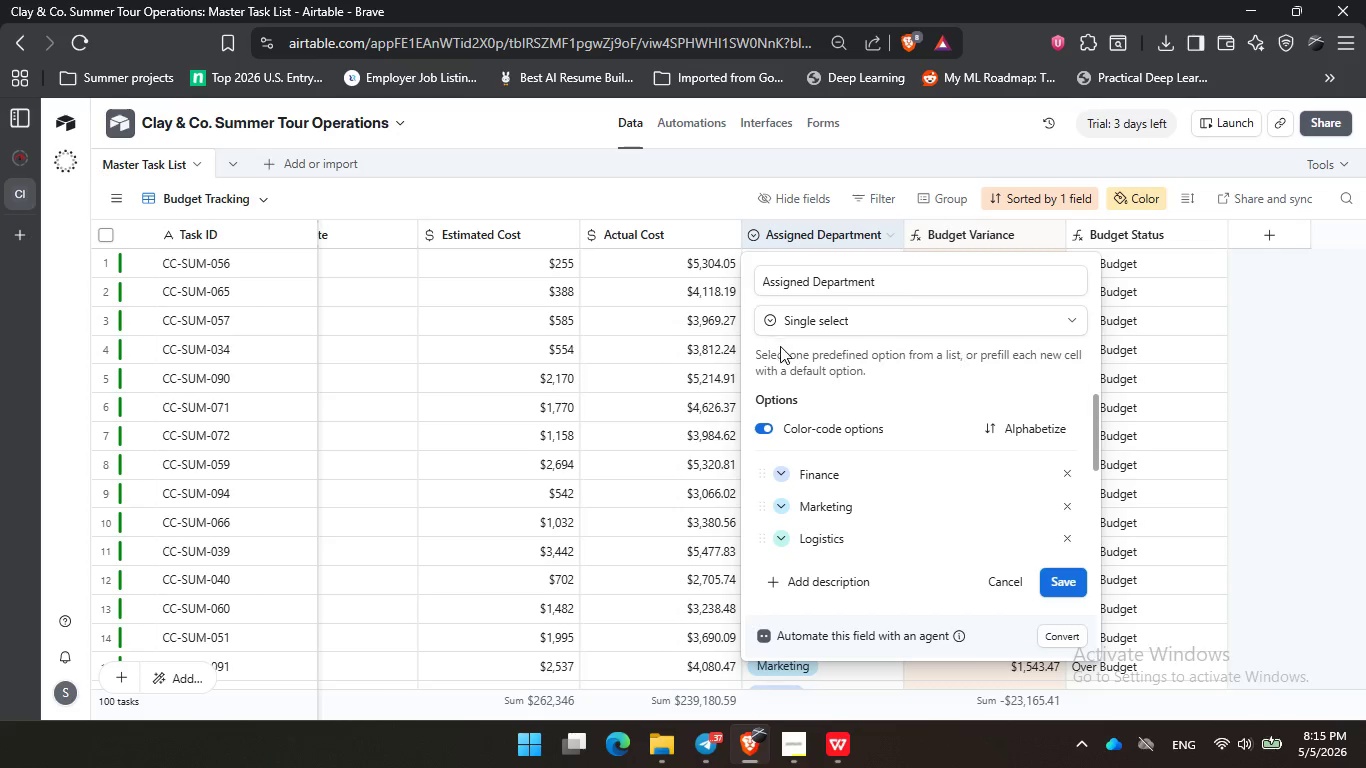 
left_click([787, 349])
 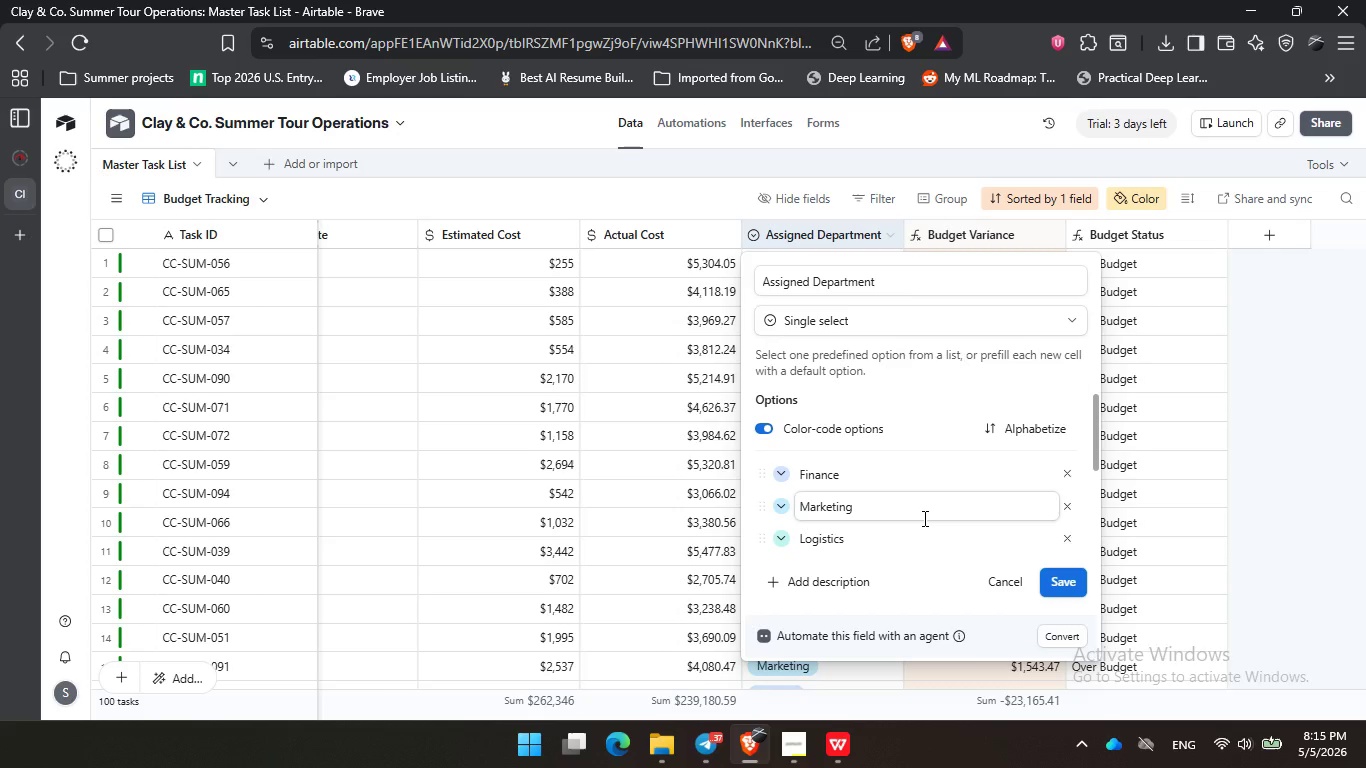 
scroll: coordinate [923, 518], scroll_direction: down, amount: 2.0
 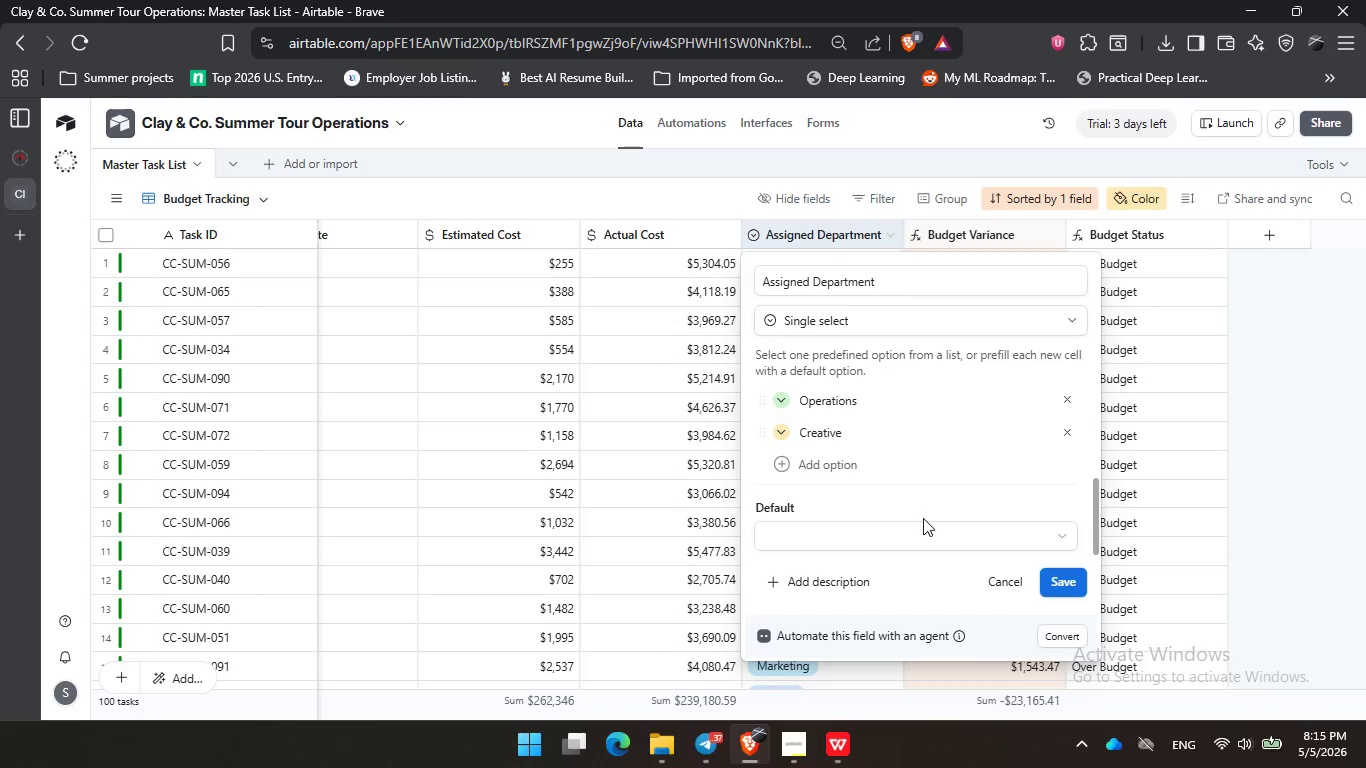 
scroll: coordinate [923, 518], scroll_direction: up, amount: 3.0
 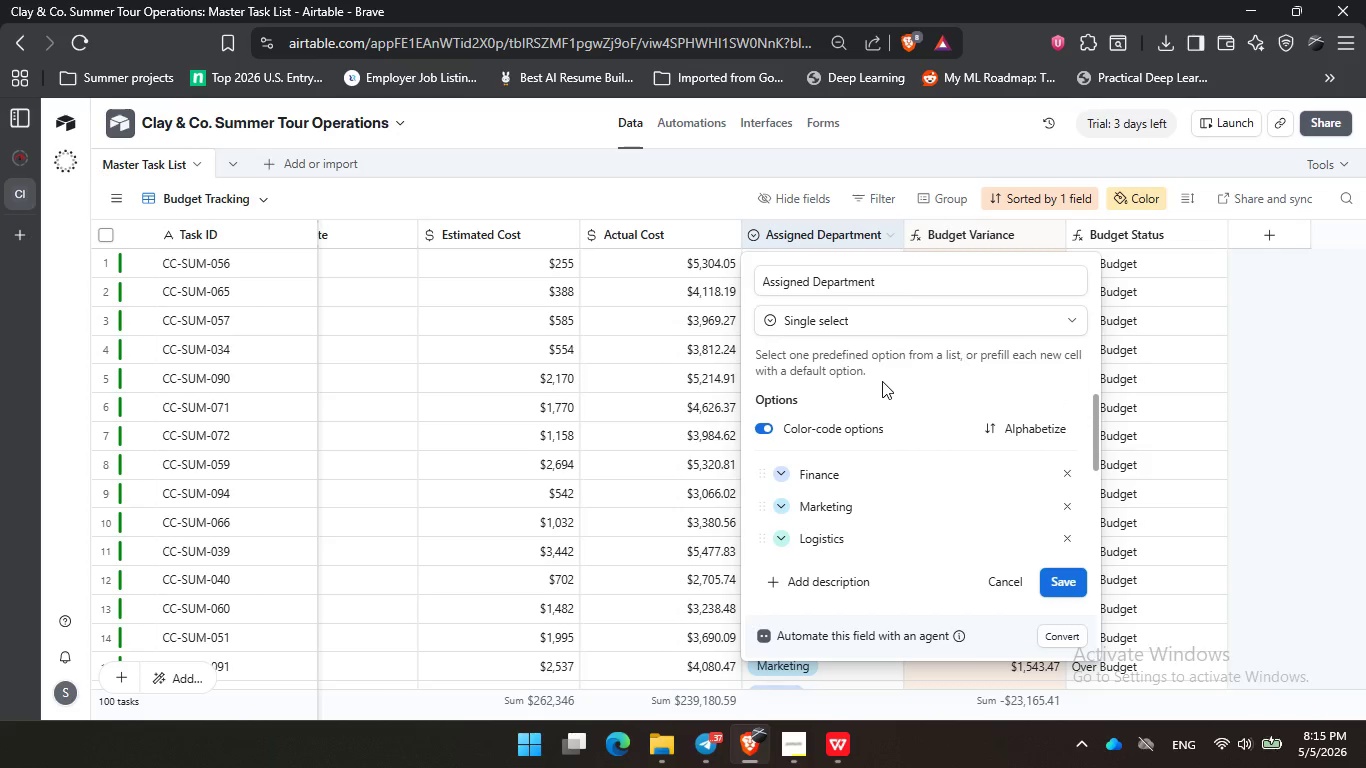 
left_click([882, 381])
 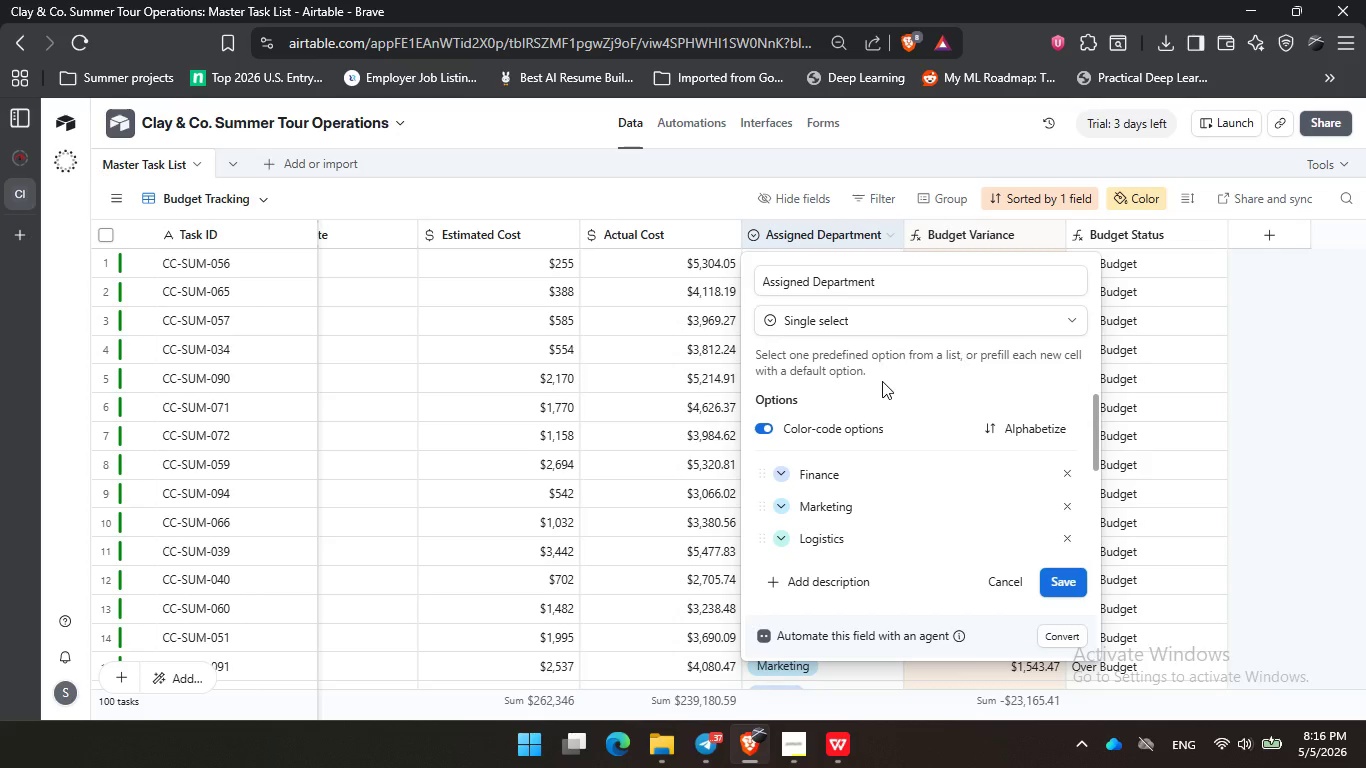 
wait(22.17)
 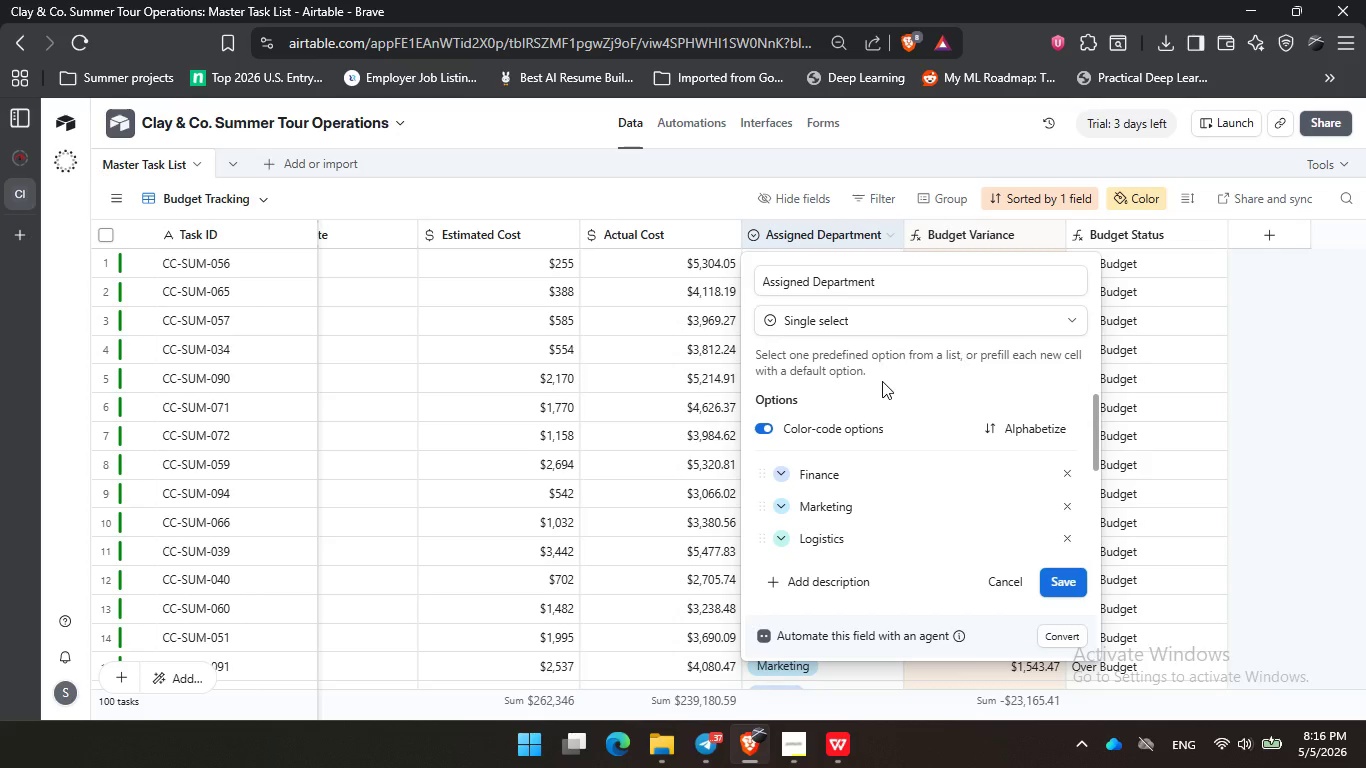 
left_click([1243, 296])
 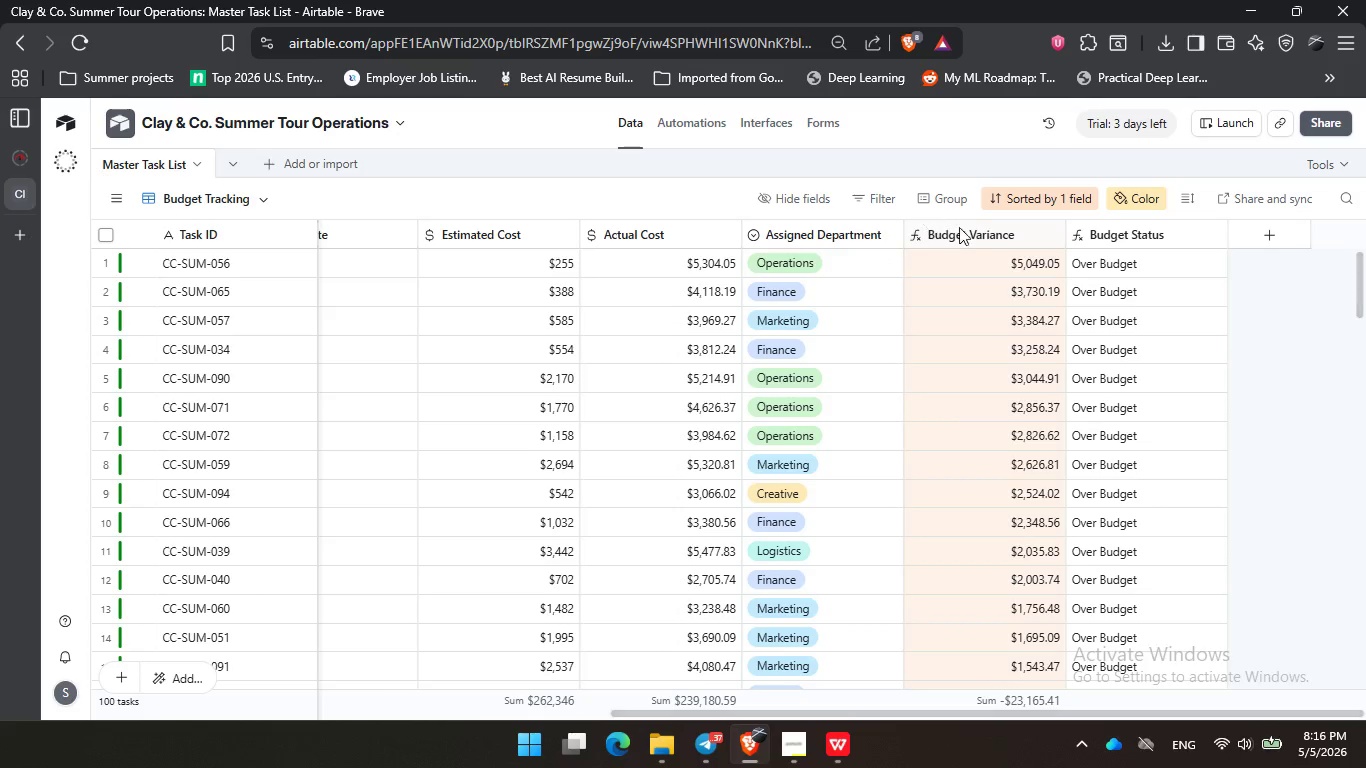 
double_click([964, 229])
 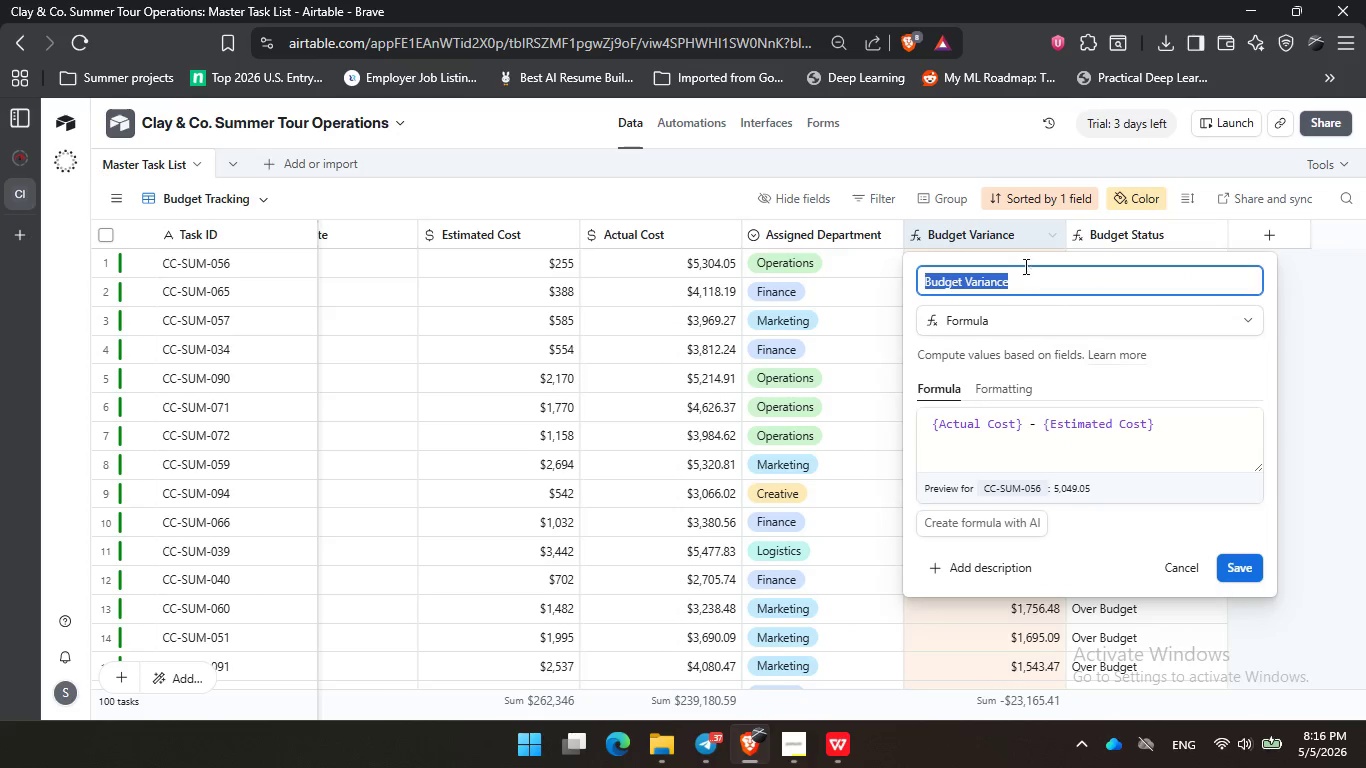 
left_click([1026, 267])
 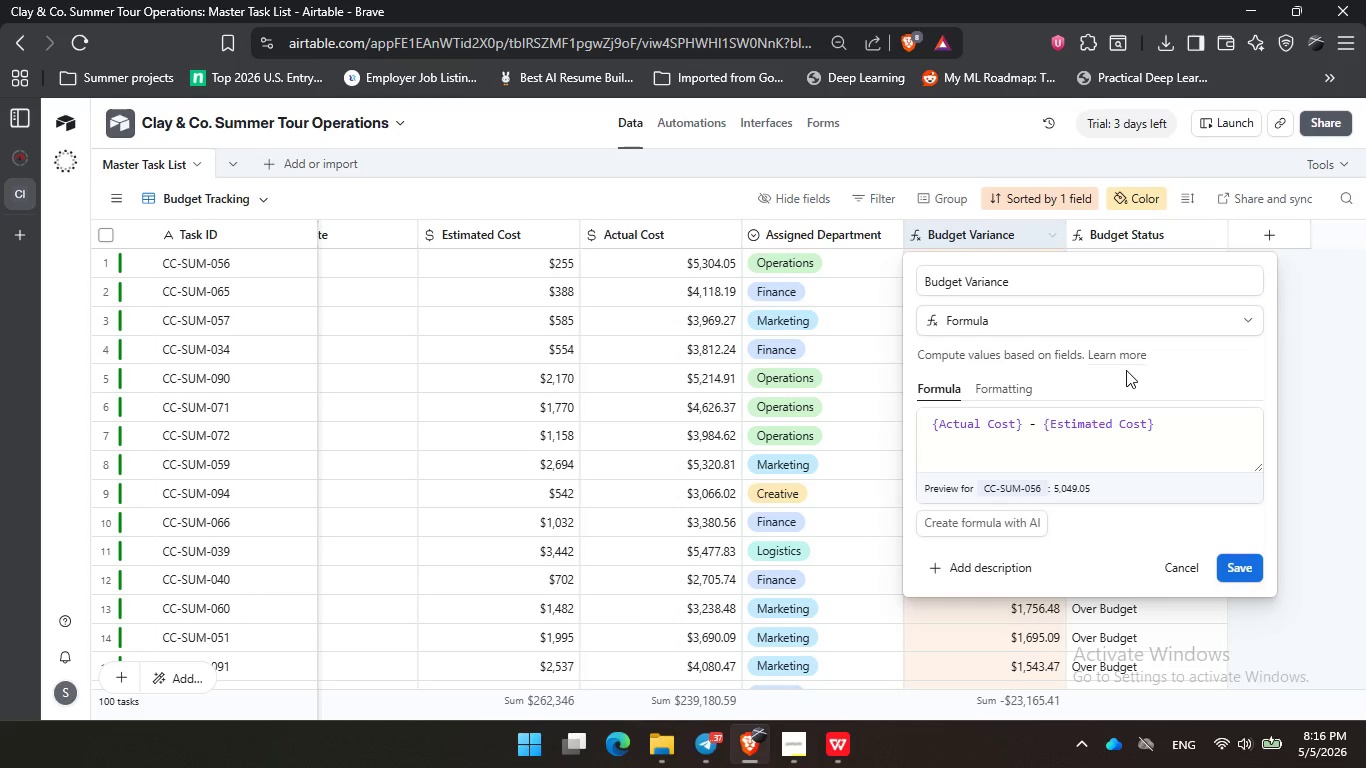 
left_click([1208, 365])
 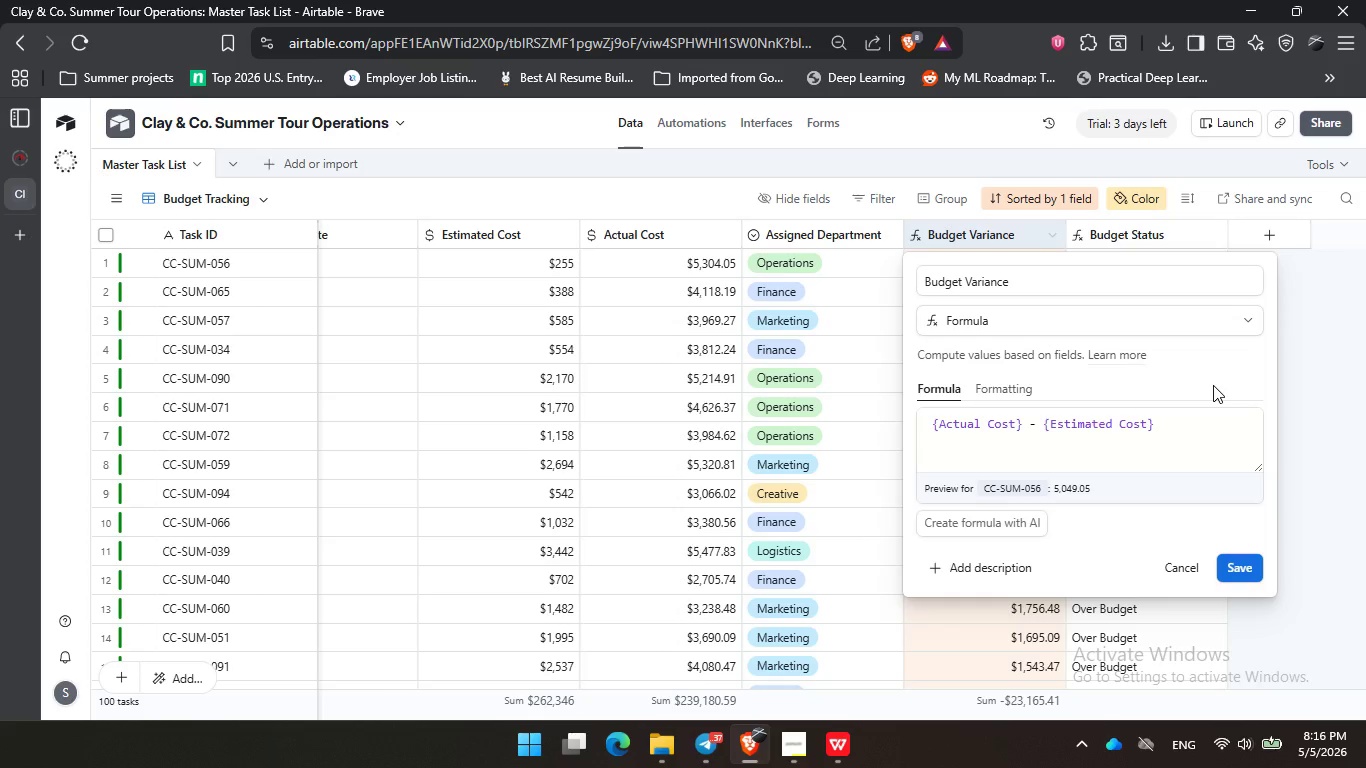 
wait(37.89)
 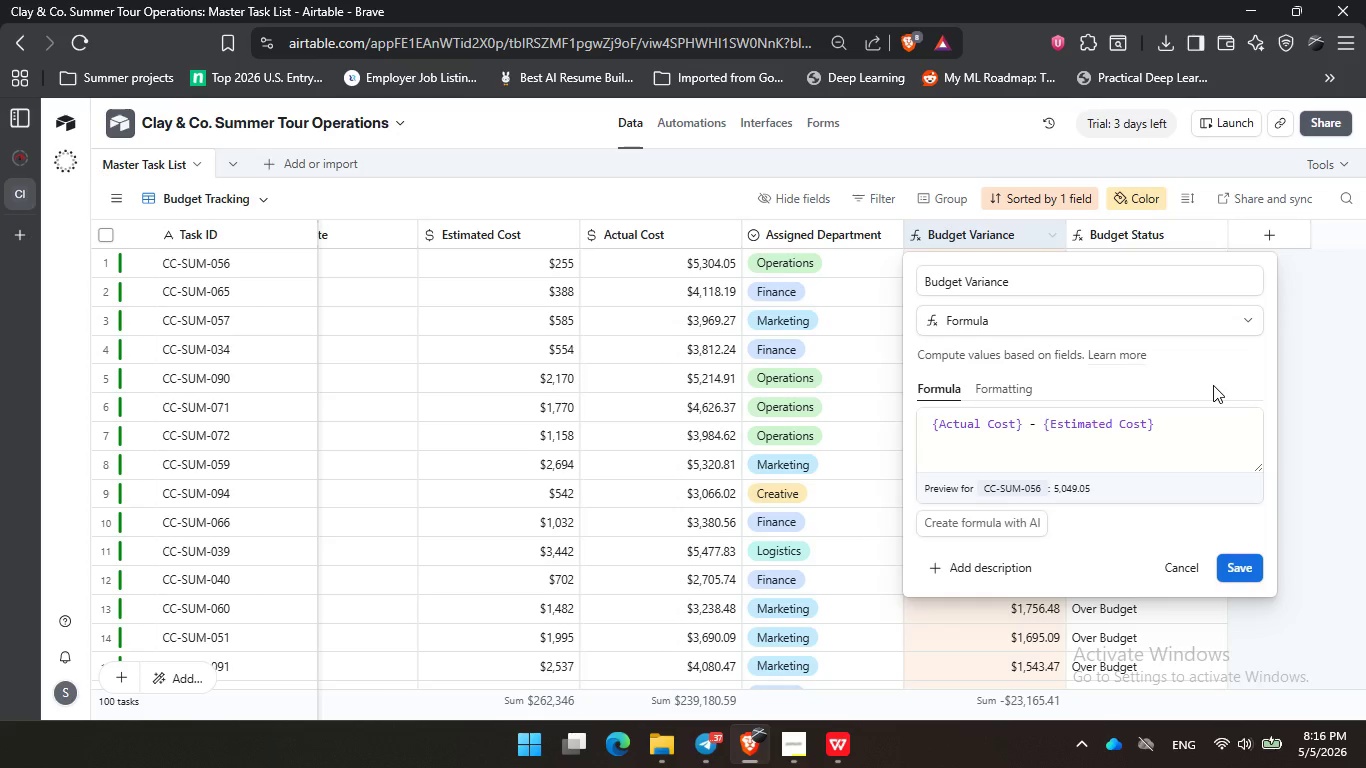 
left_click([1209, 381])
 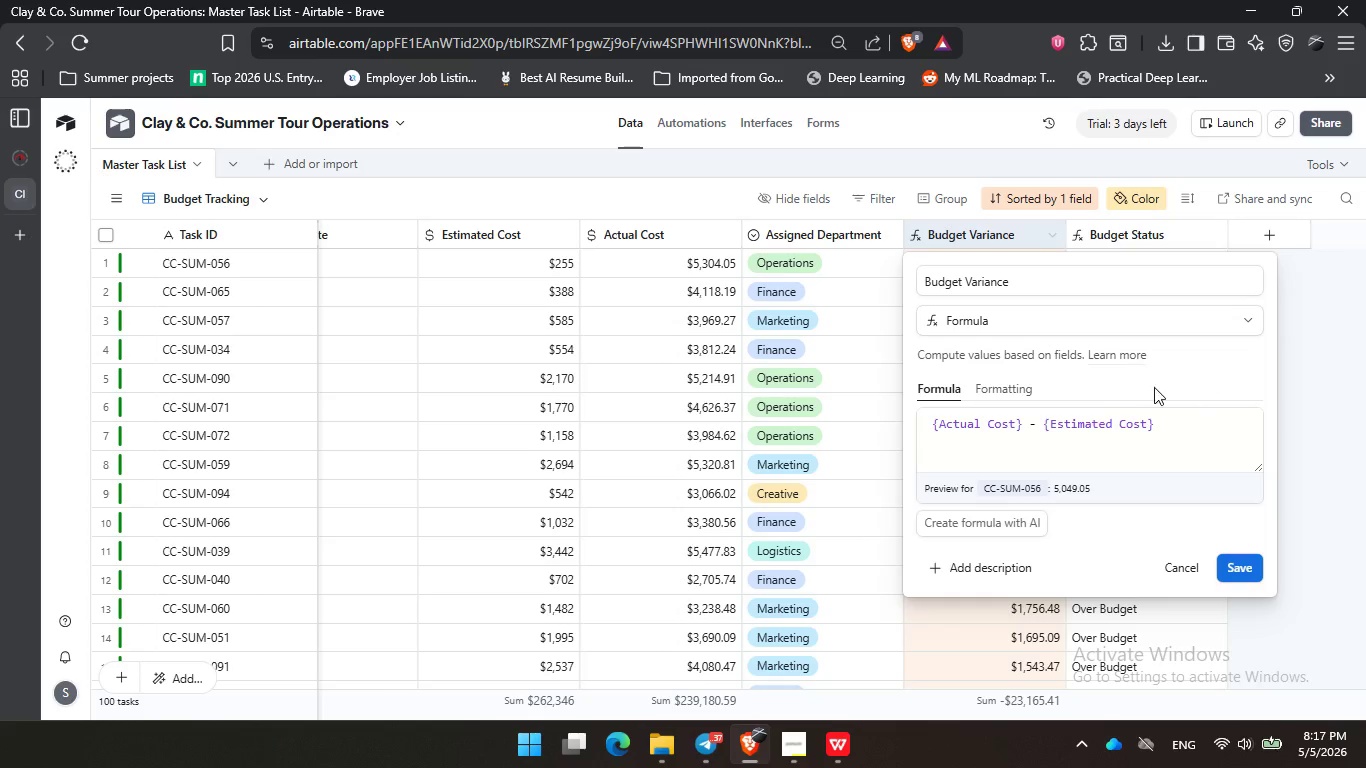 
left_click([1118, 387])
 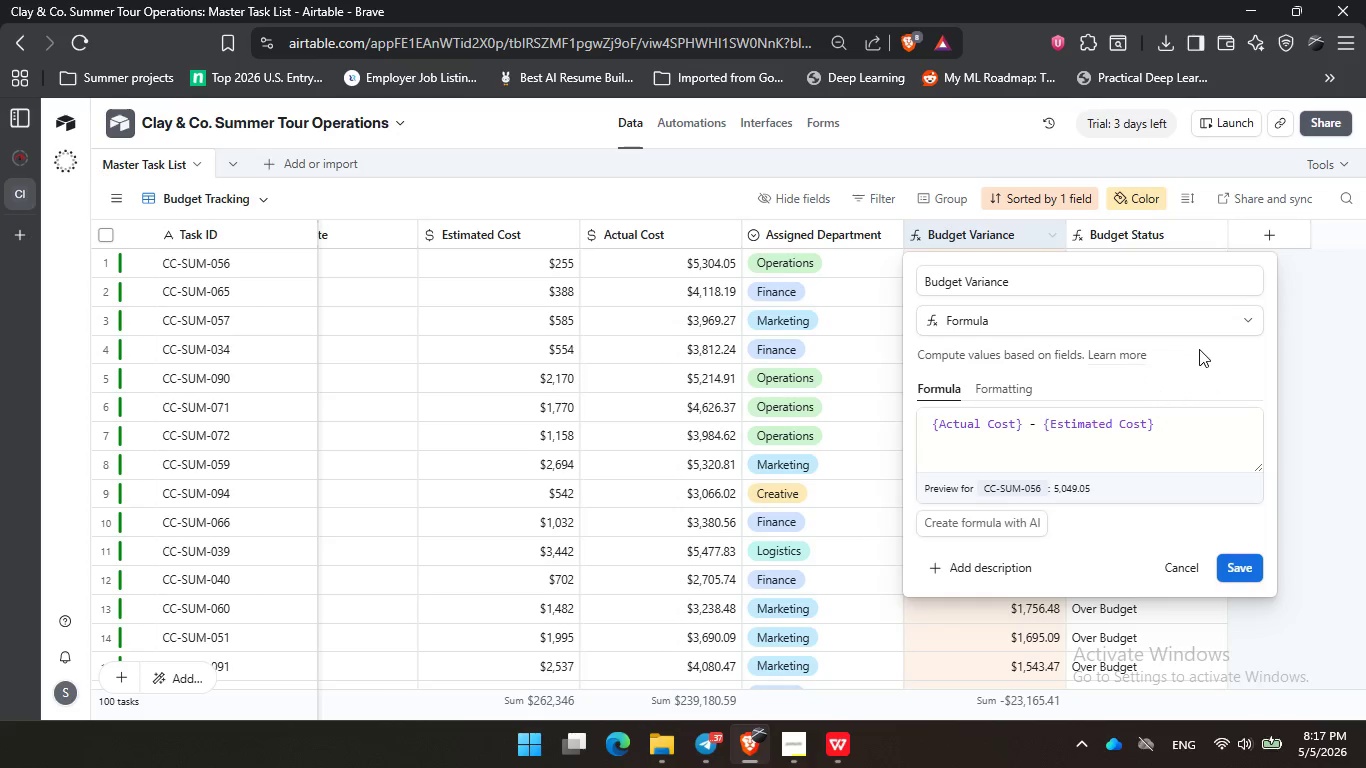 
left_click([1211, 362])
 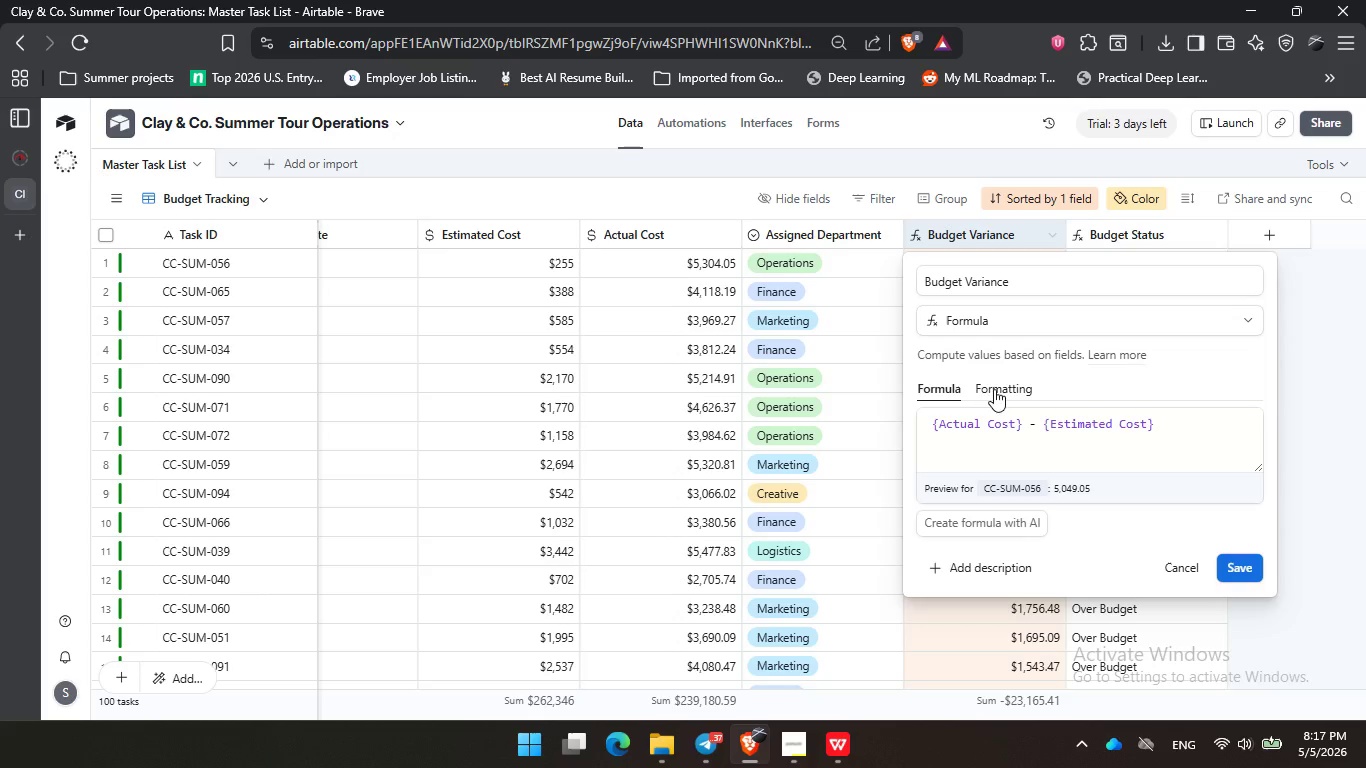 
left_click([983, 388])
 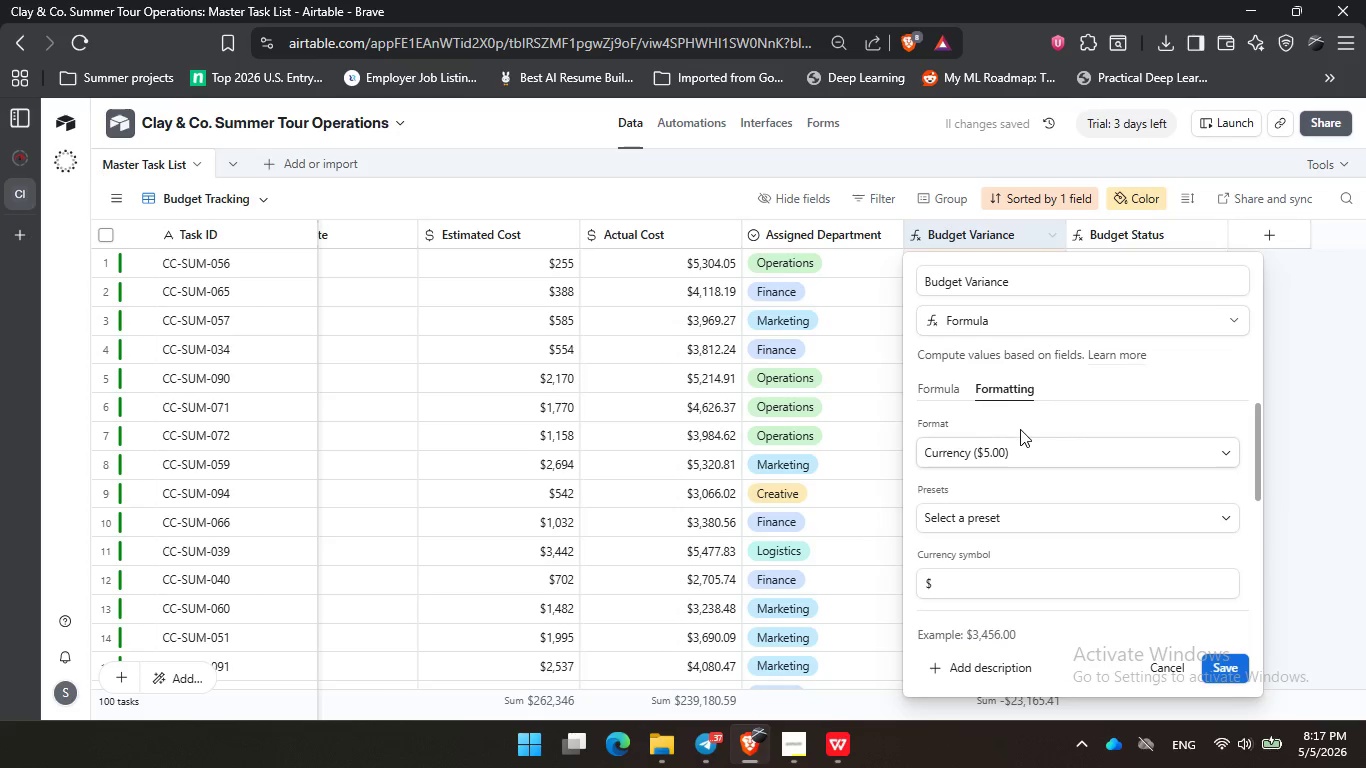 
left_click([1027, 453])
 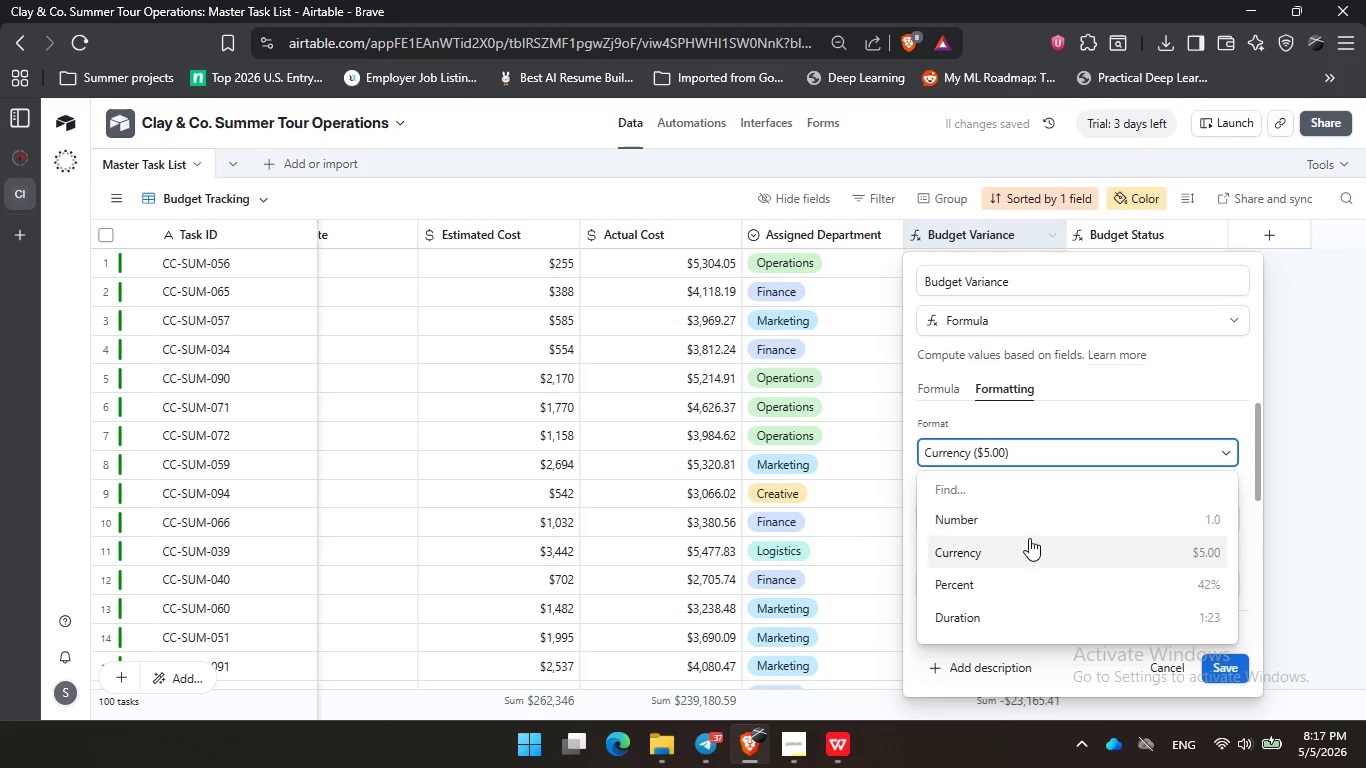 
left_click([1029, 544])
 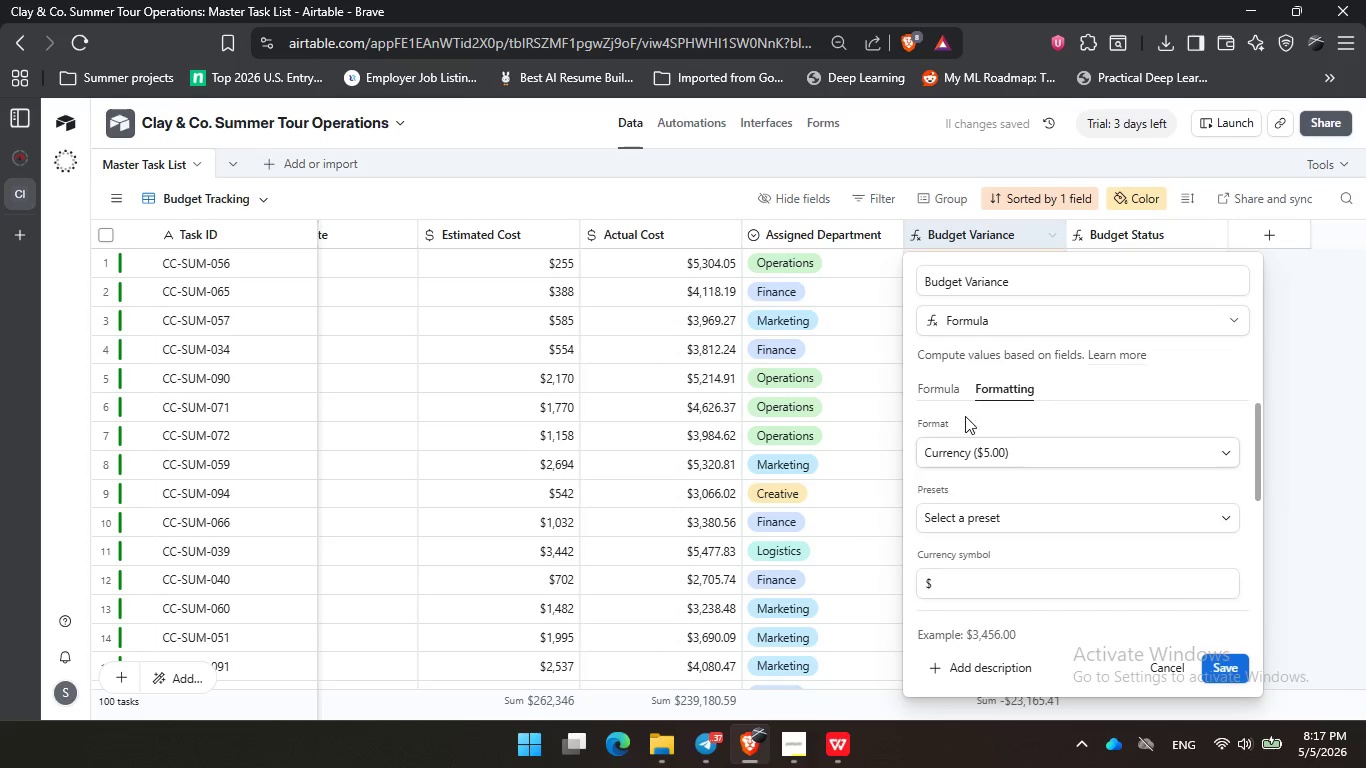 
left_click([916, 392])
 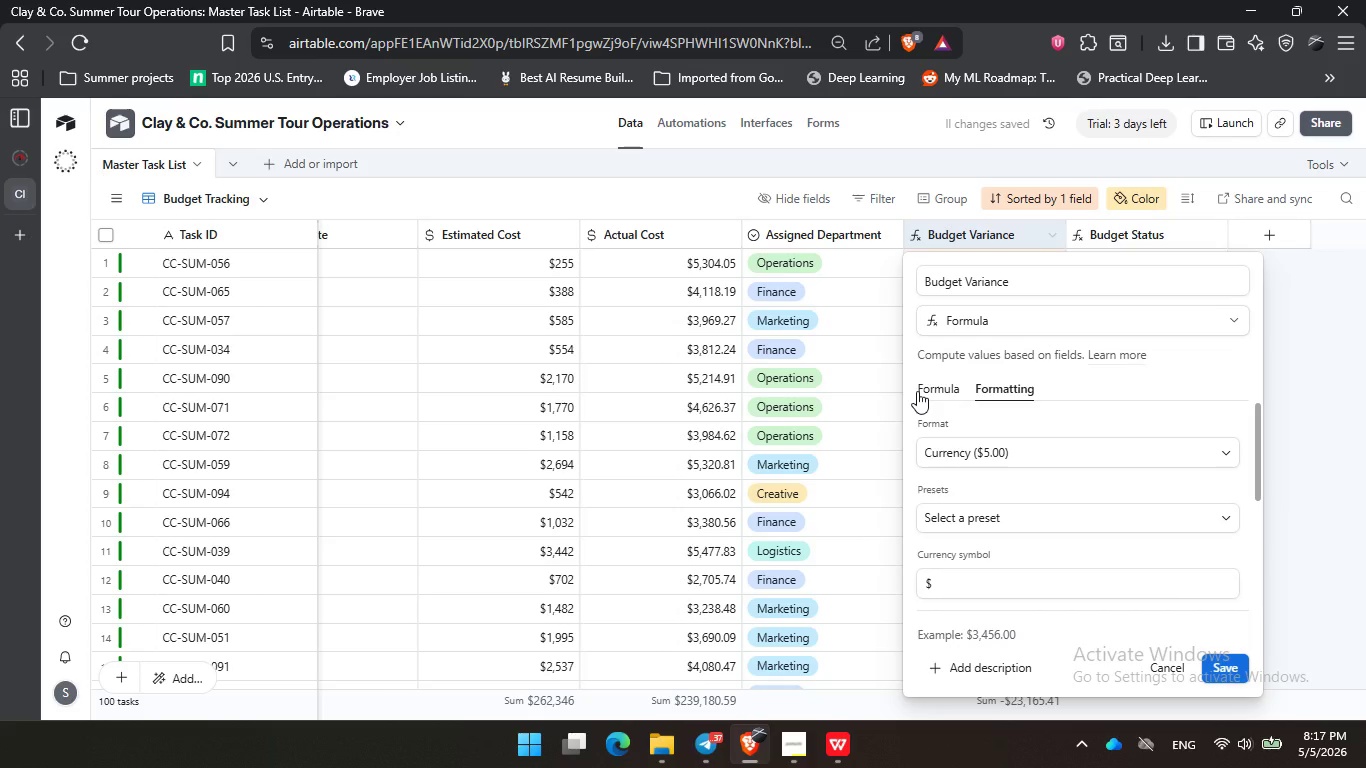 
left_click([917, 391])
 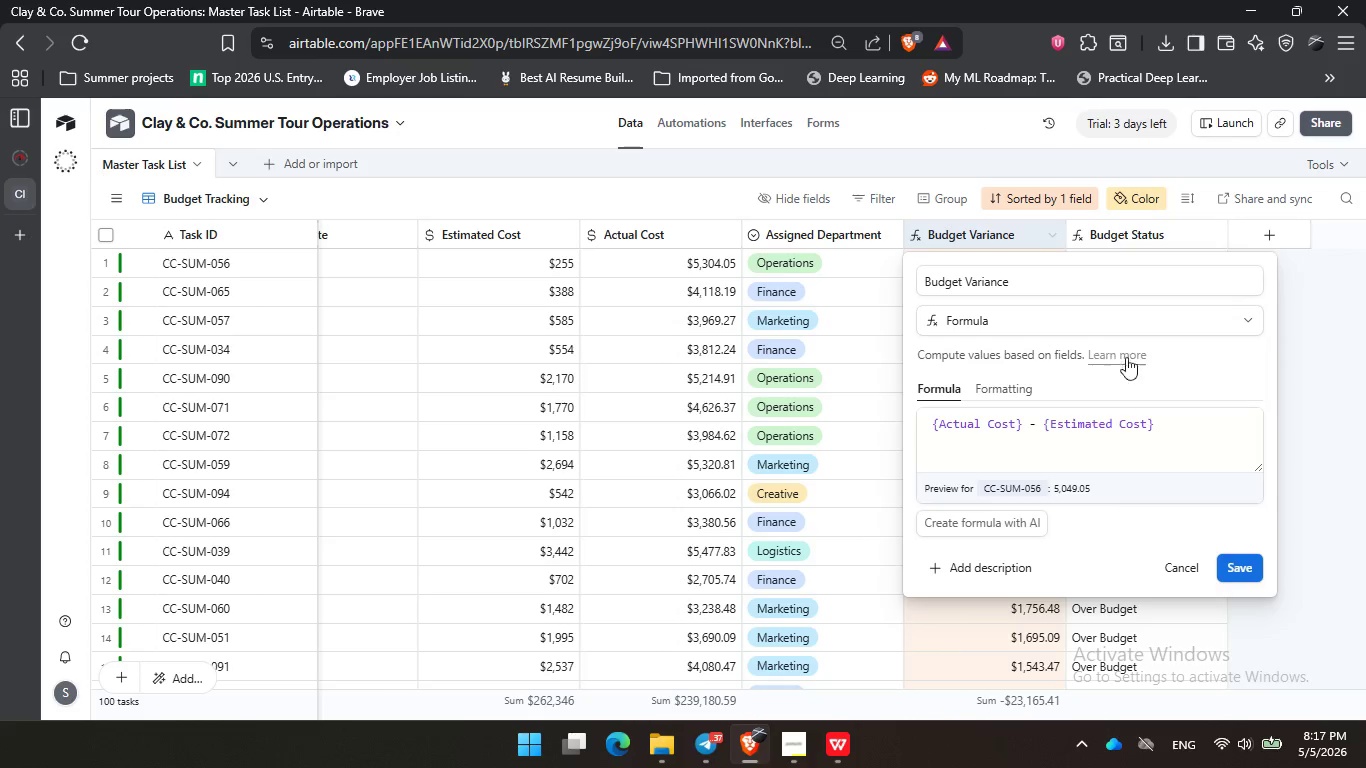 
left_click_drag(start_coordinate=[1194, 373], to_coordinate=[1205, 367])
 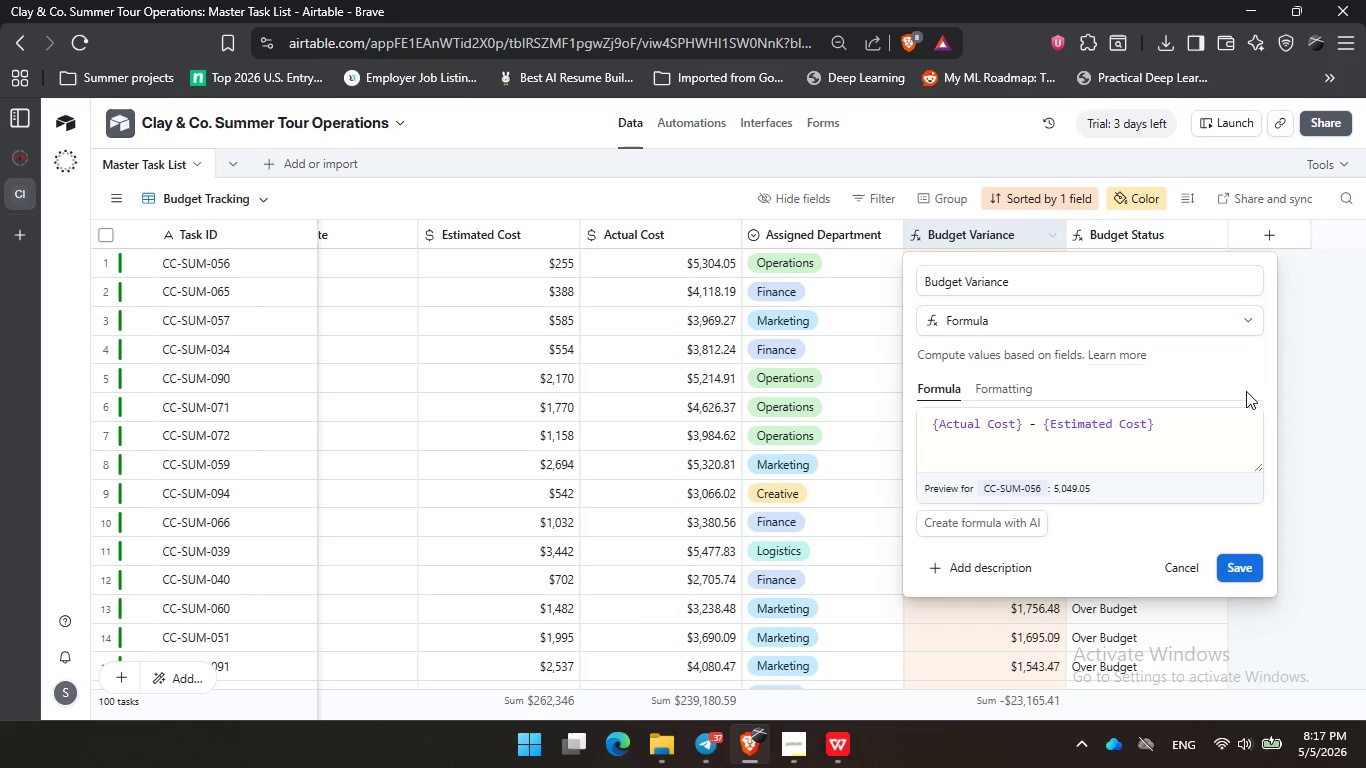 
left_click([1242, 395])
 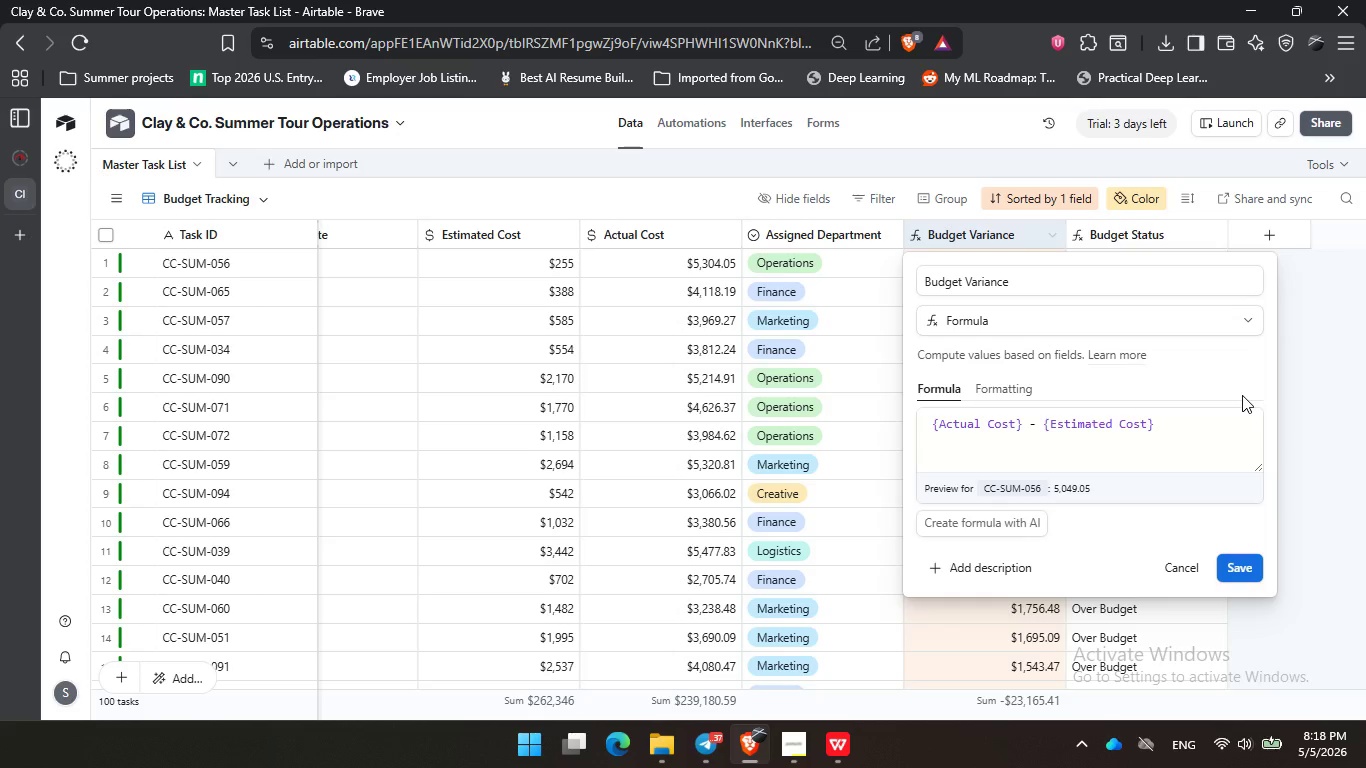 
wait(53.72)
 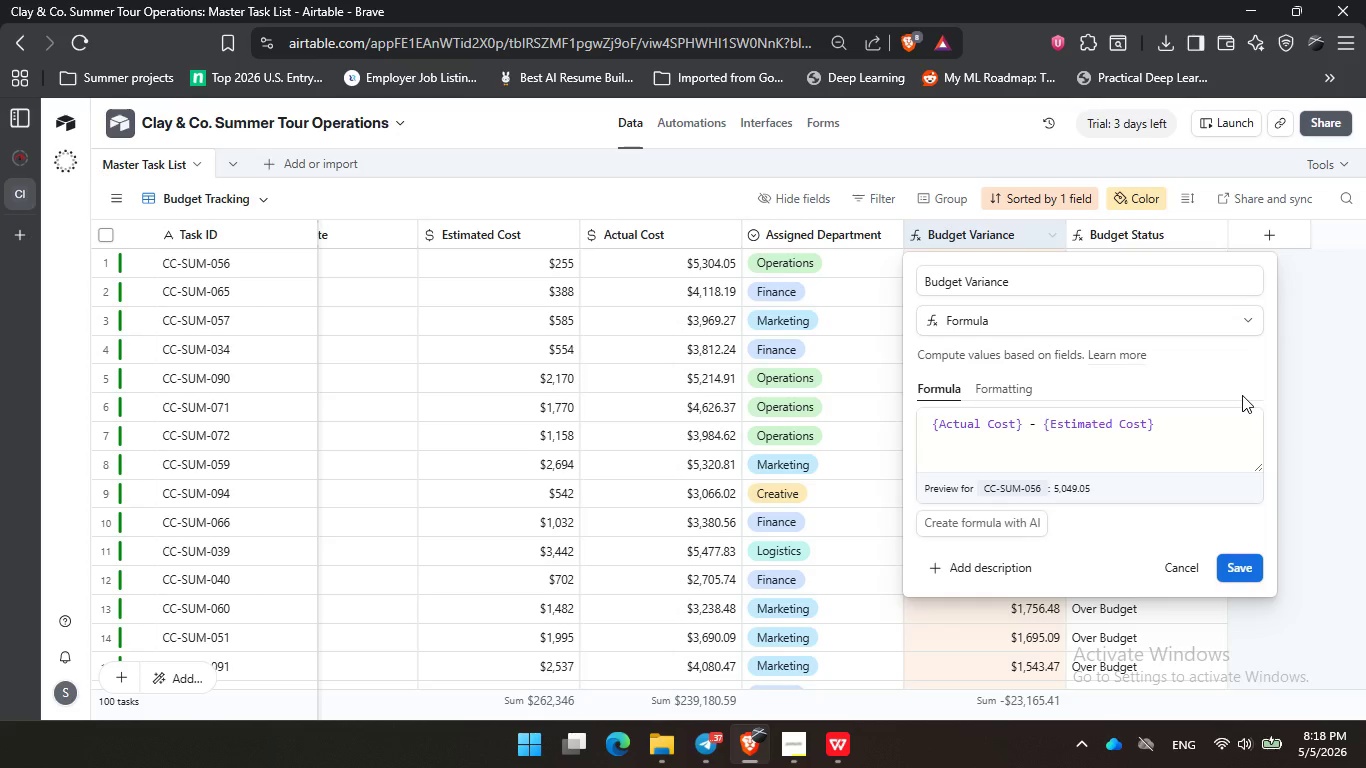 
left_click([1253, 572])
 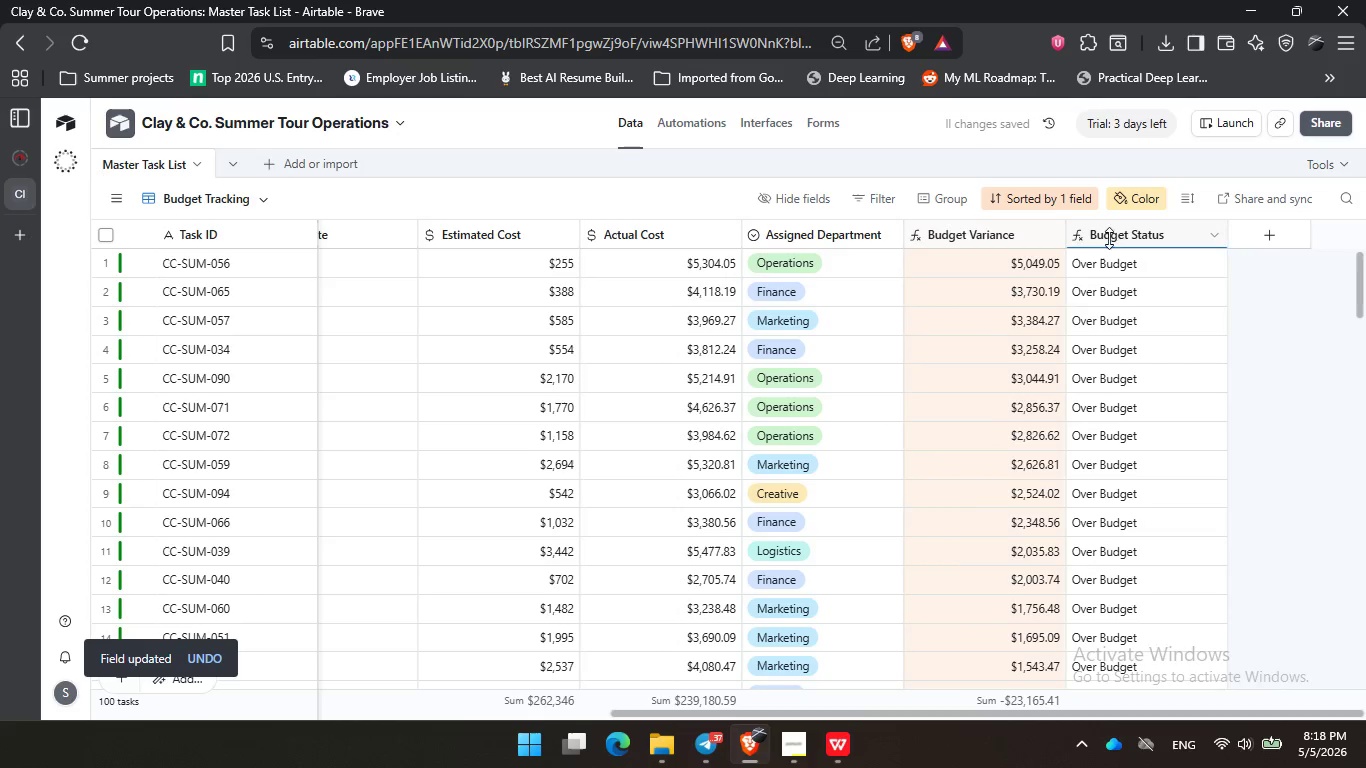 
double_click([1114, 230])
 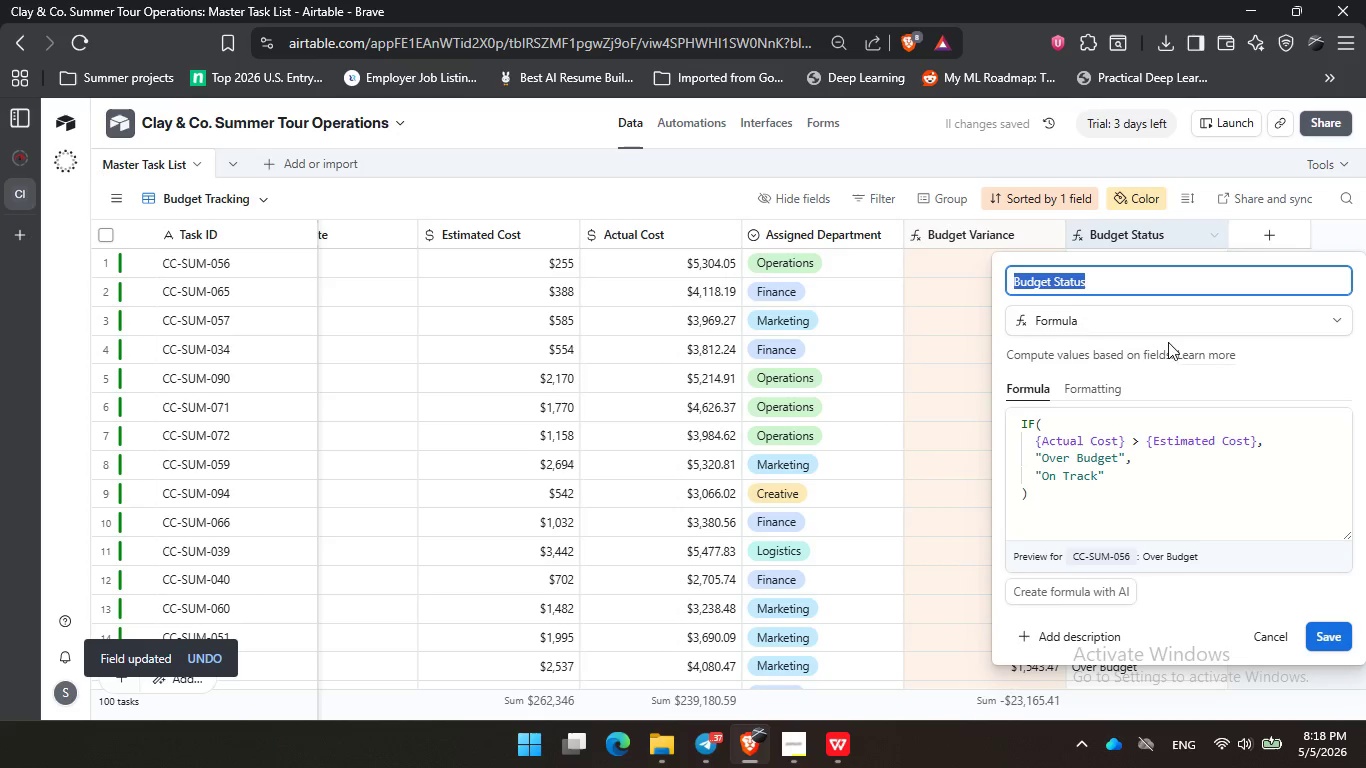 
left_click([1132, 285])
 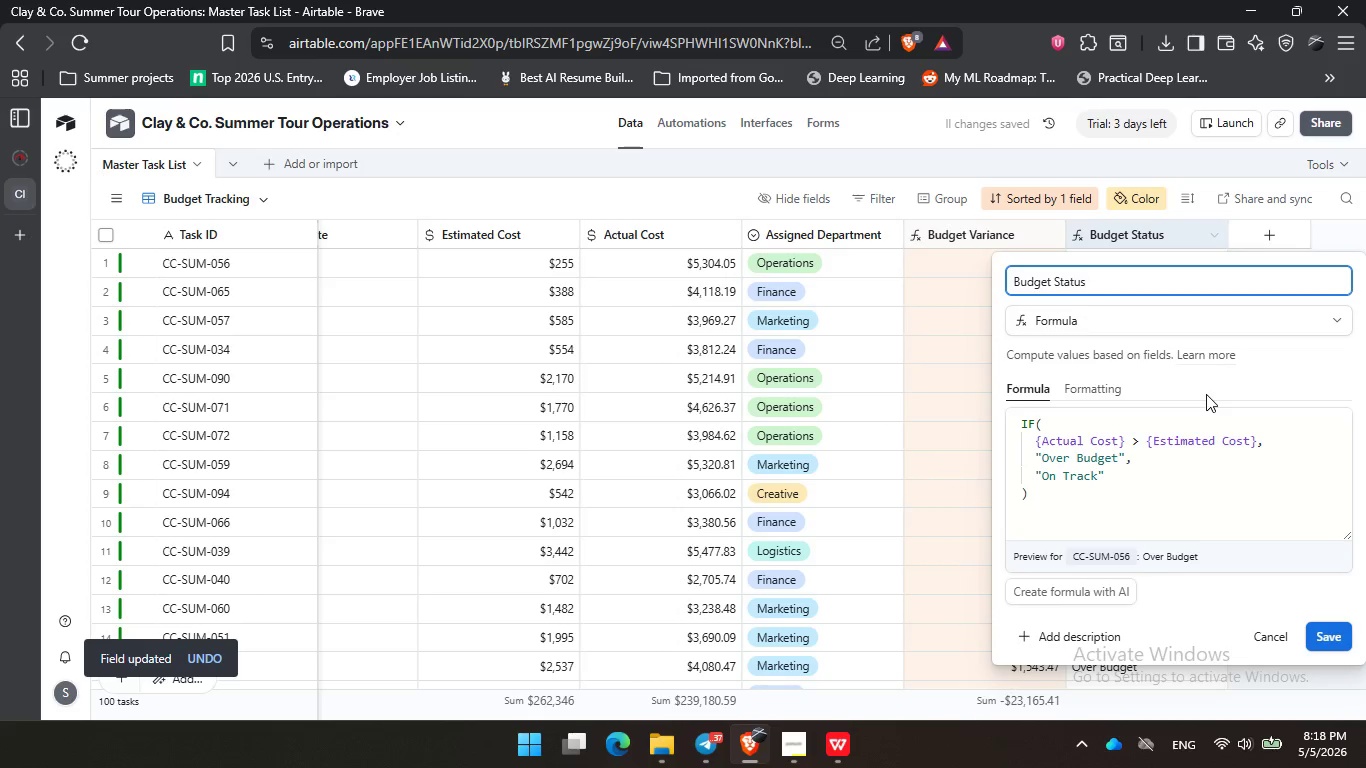 
left_click([1206, 394])
 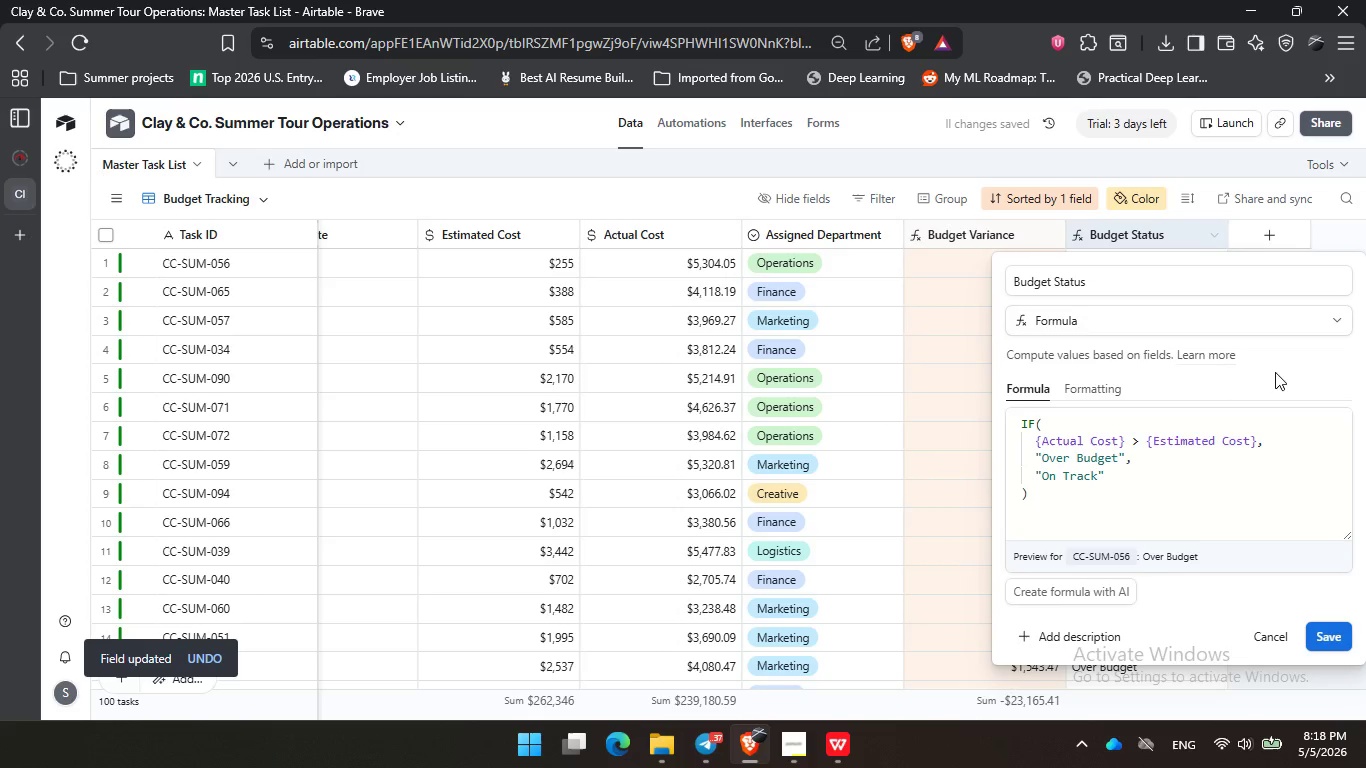 
double_click([1310, 370])
 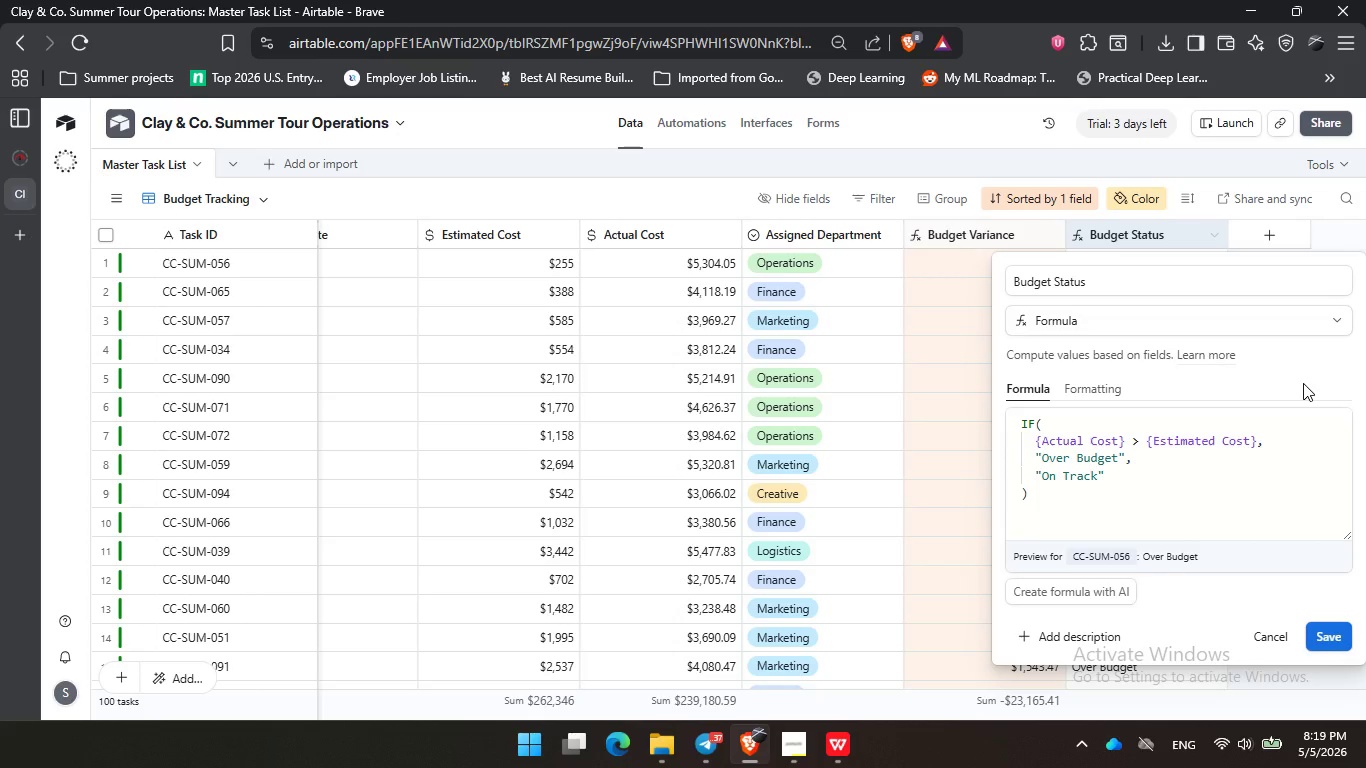 
wait(57.73)
 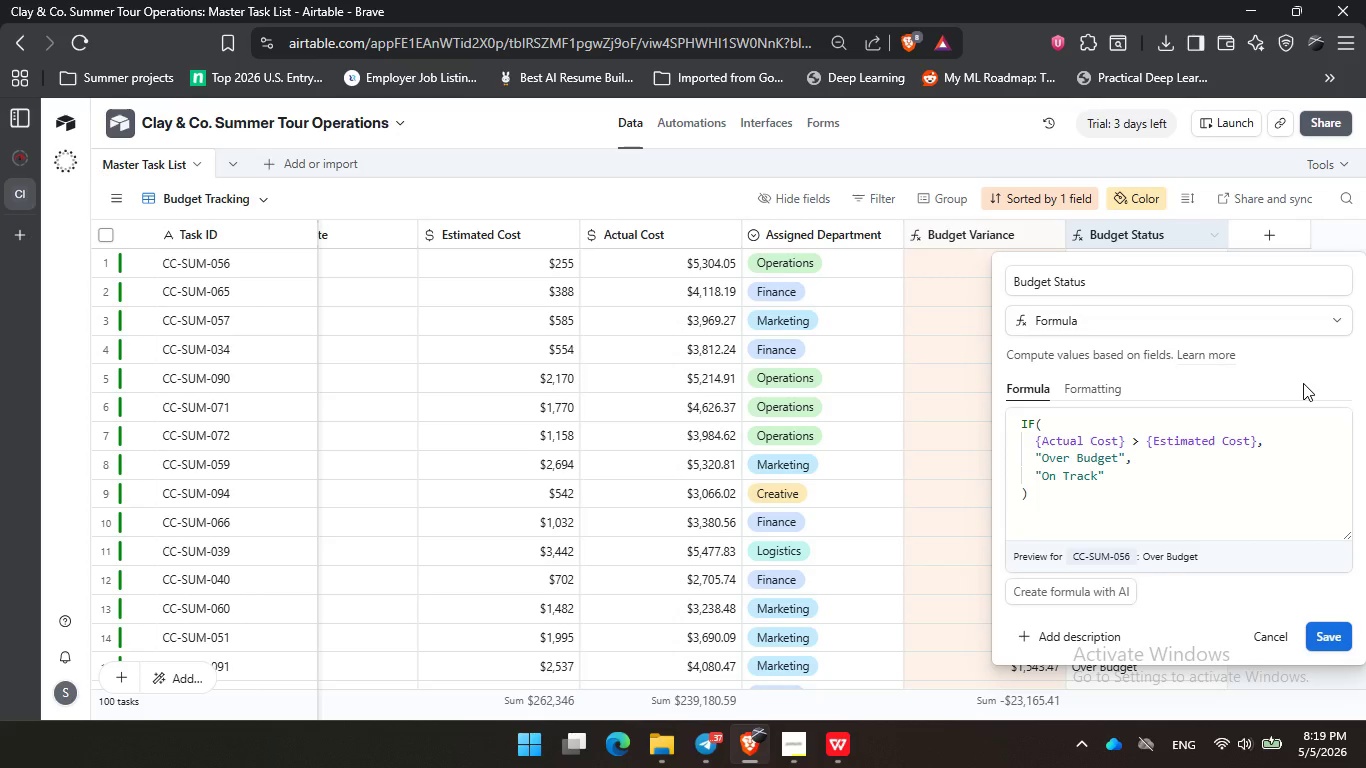 
left_click([1303, 383])
 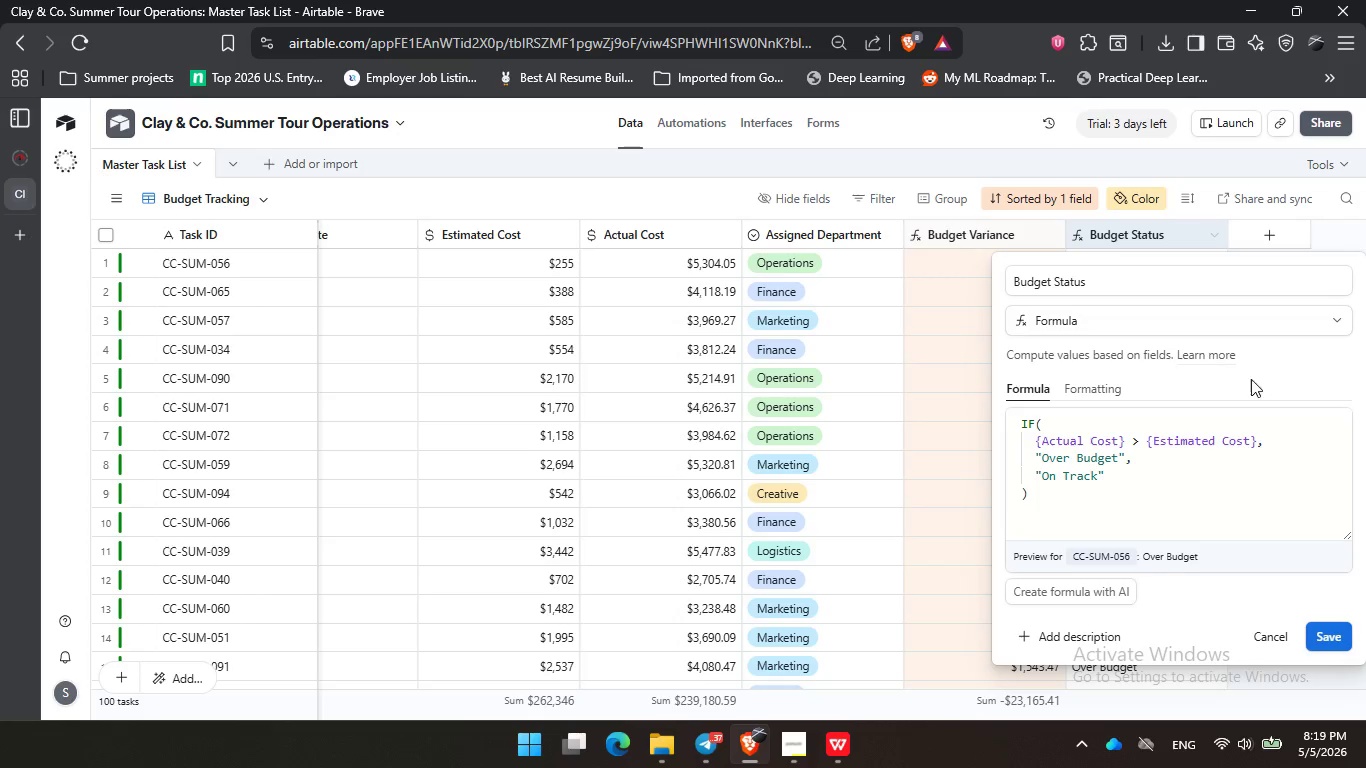 
left_click([1242, 379])
 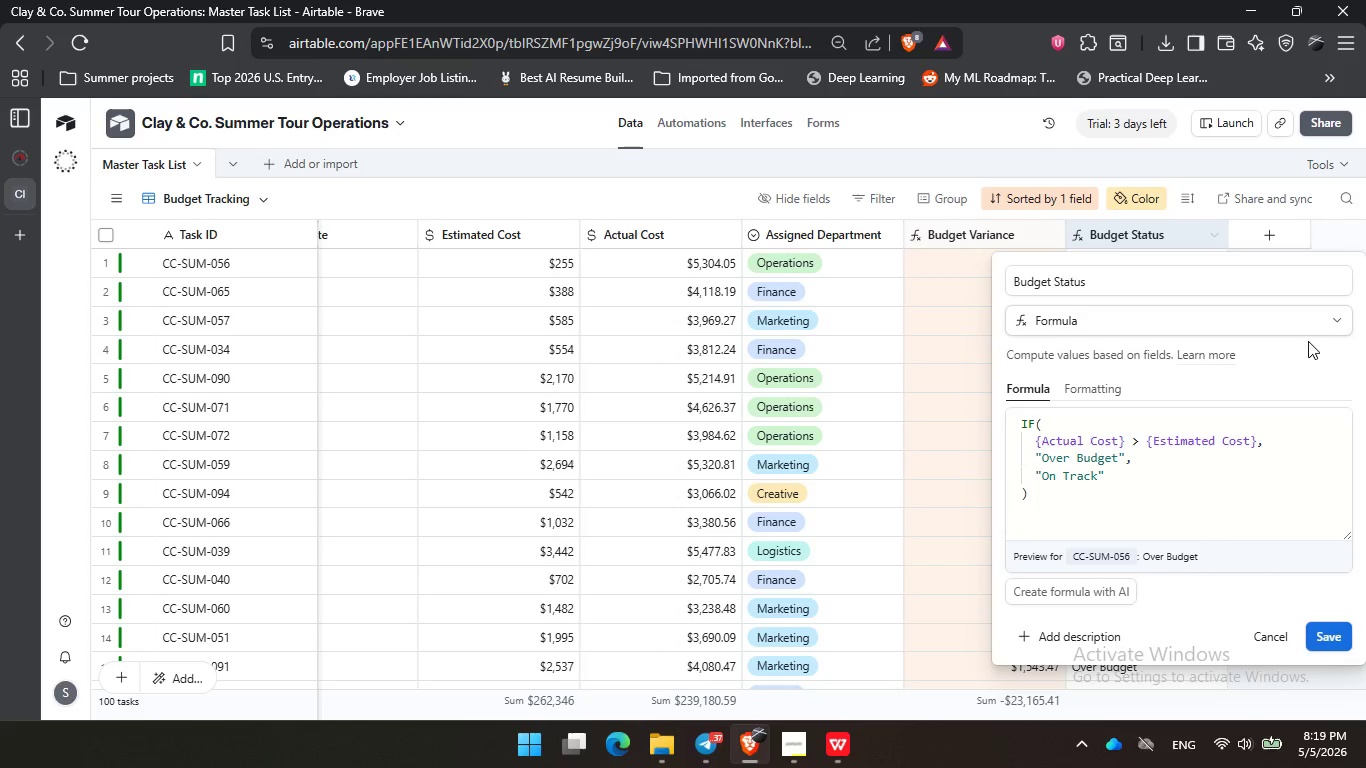 
left_click([1314, 354])
 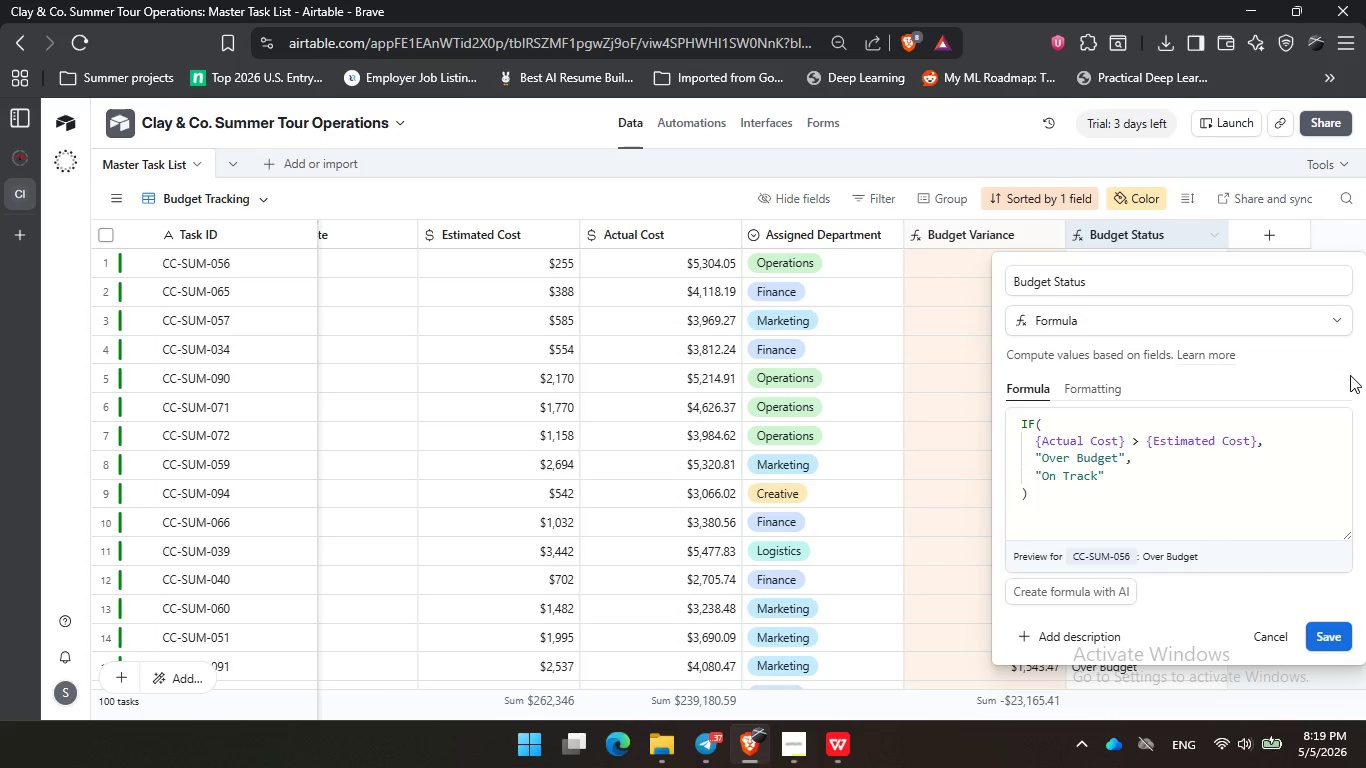 
left_click([1350, 375])
 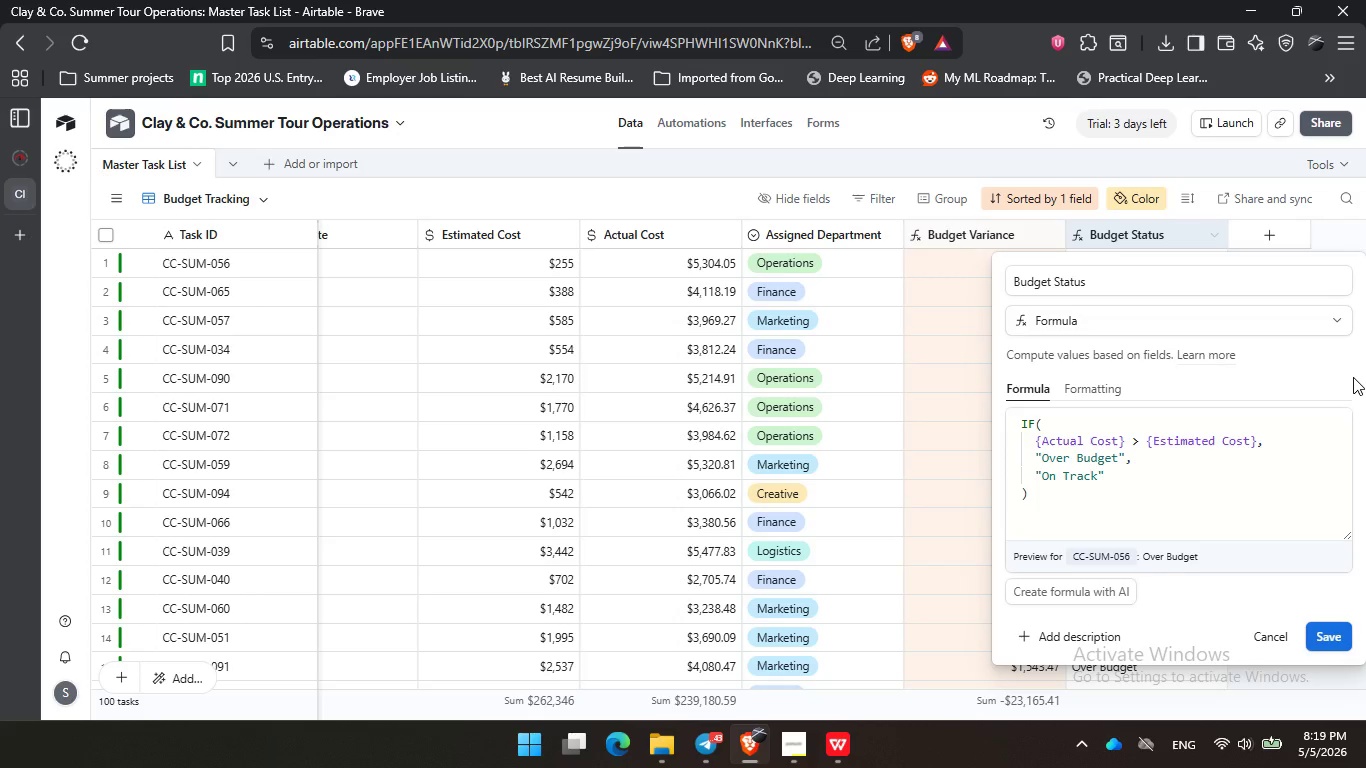 
wait(31.22)
 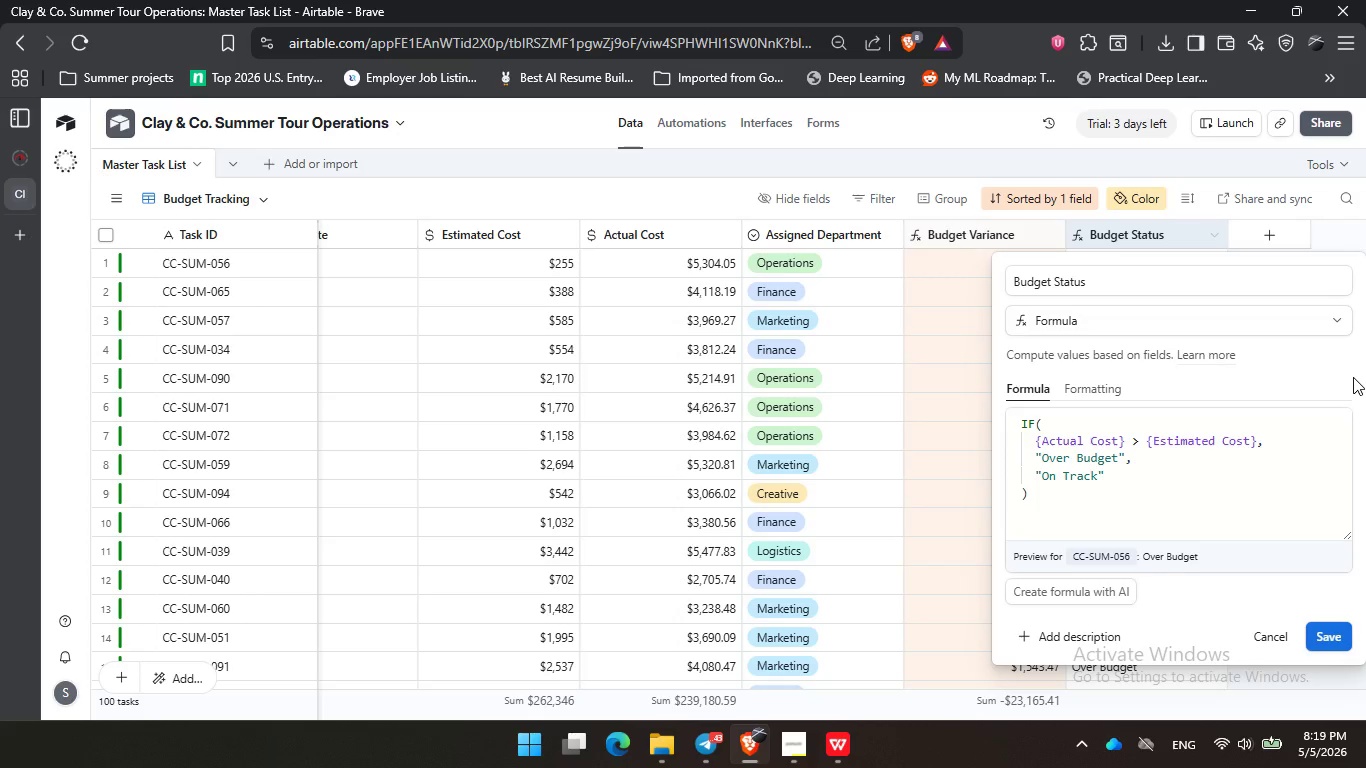 
left_click([1279, 354])
 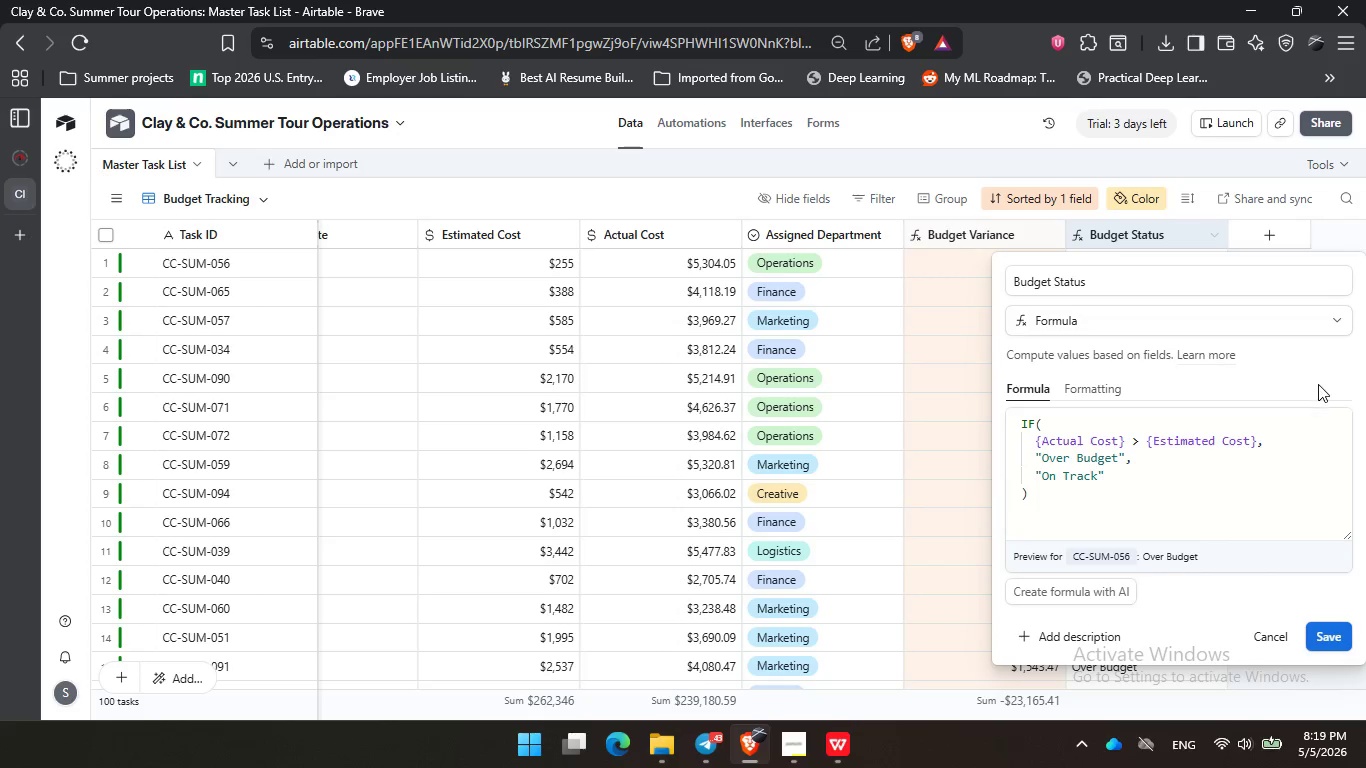 
left_click_drag(start_coordinate=[1278, 385], to_coordinate=[1270, 384])
 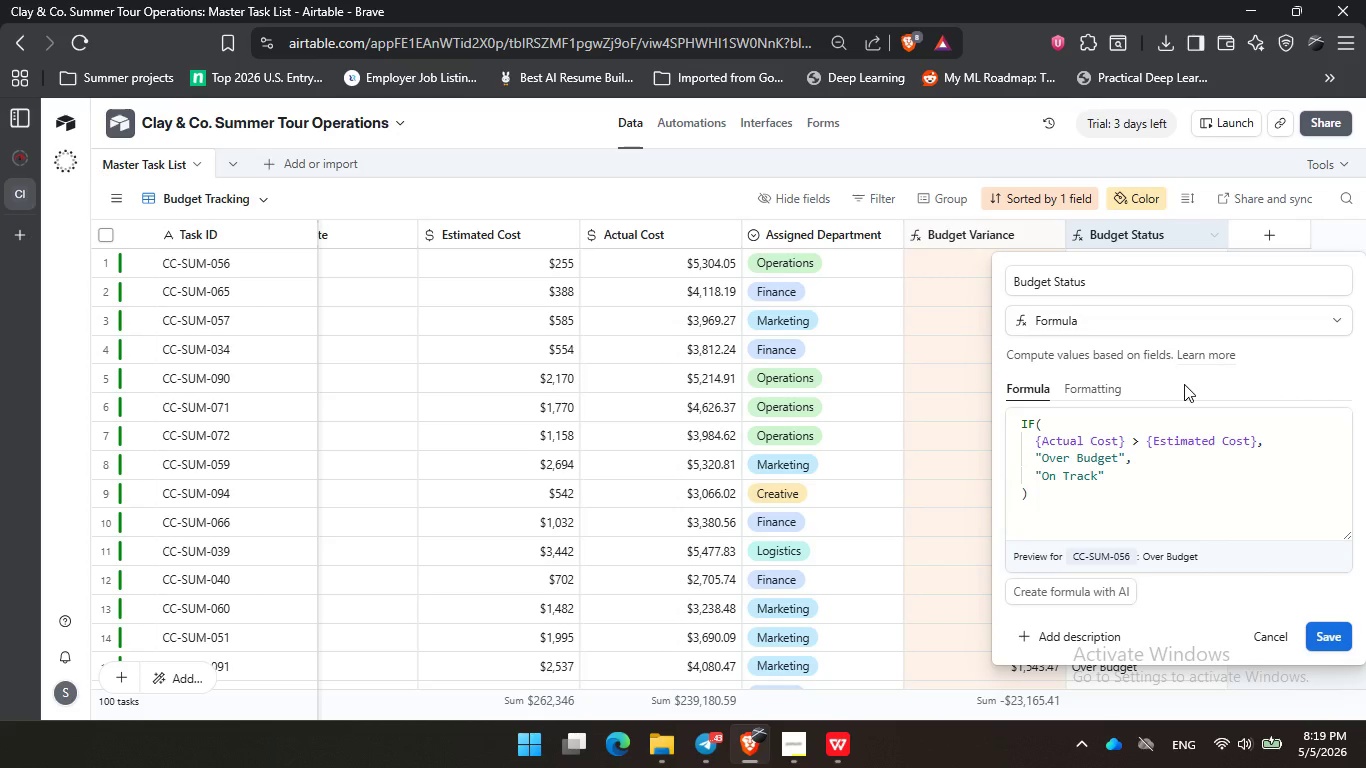 
double_click([1184, 384])
 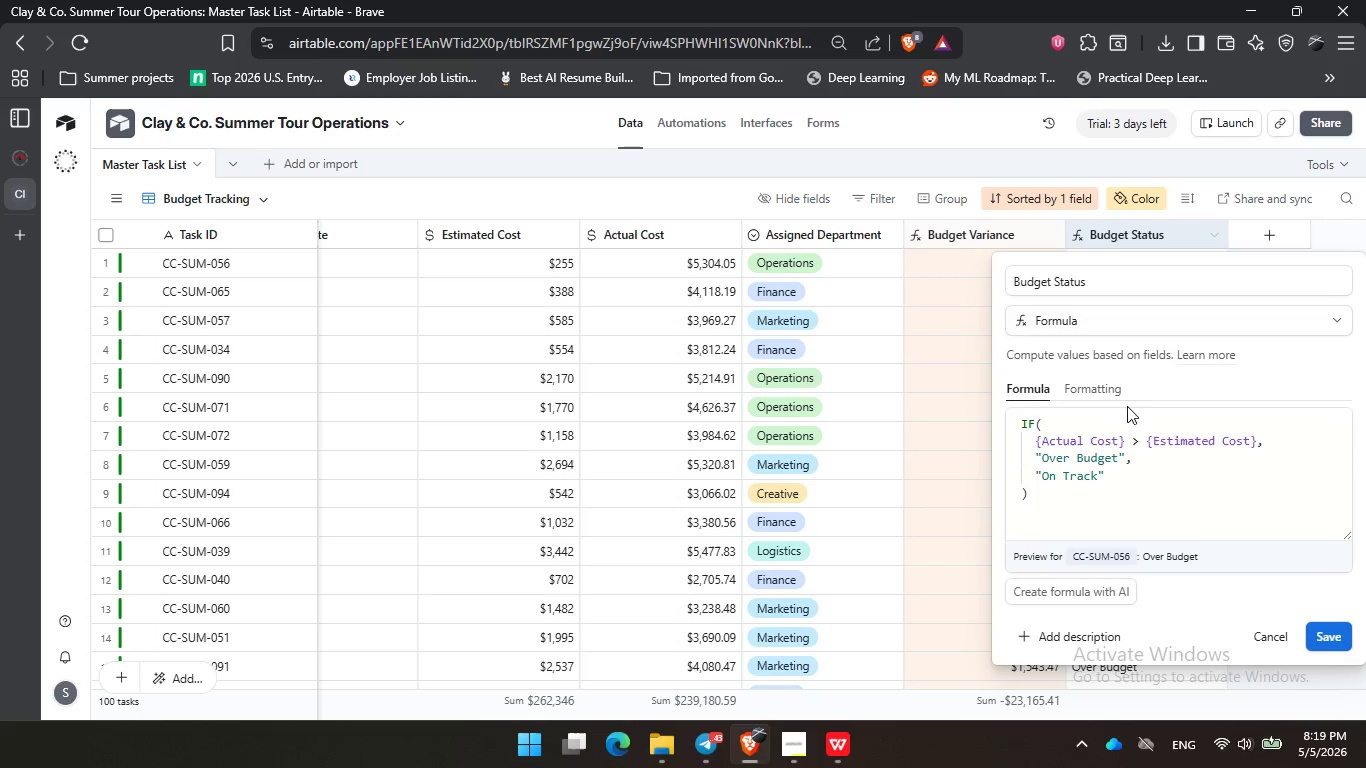 
left_click([1092, 377])
 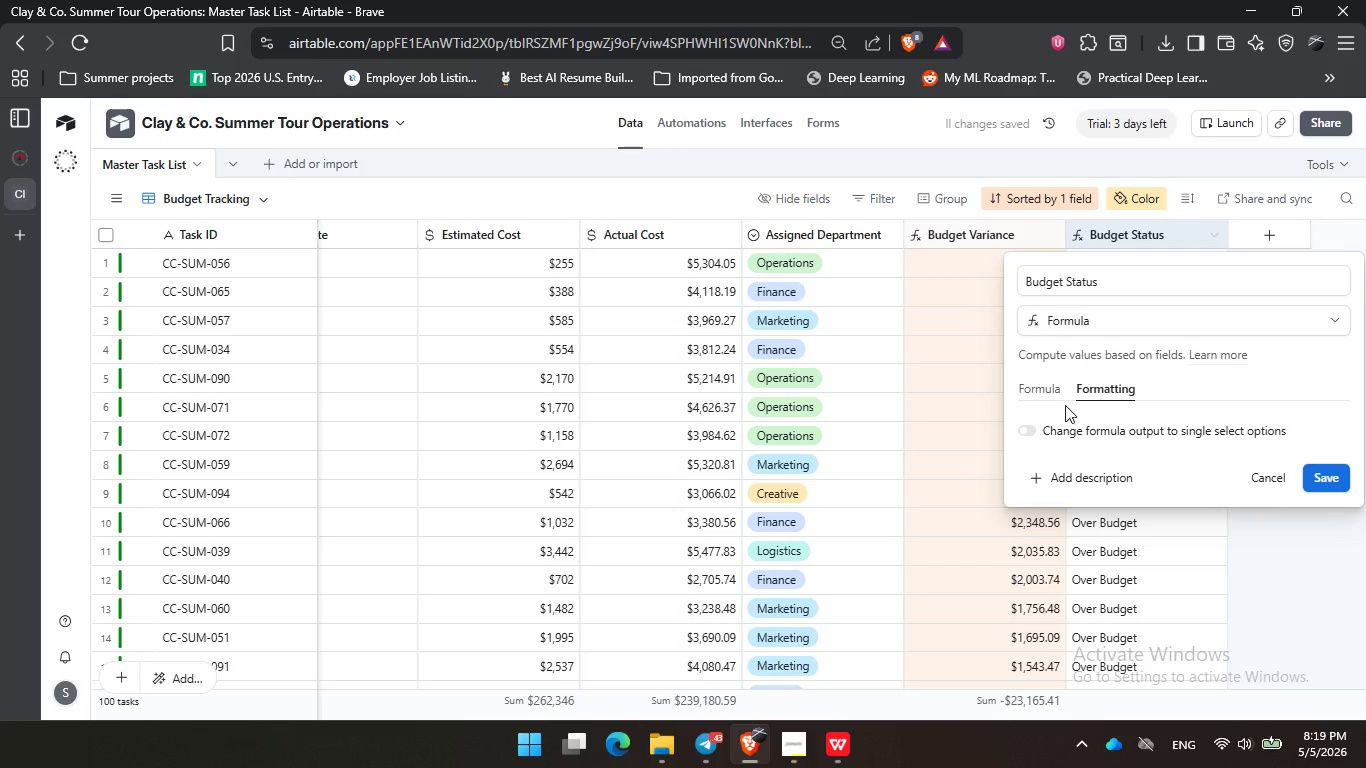 
left_click([1060, 433])
 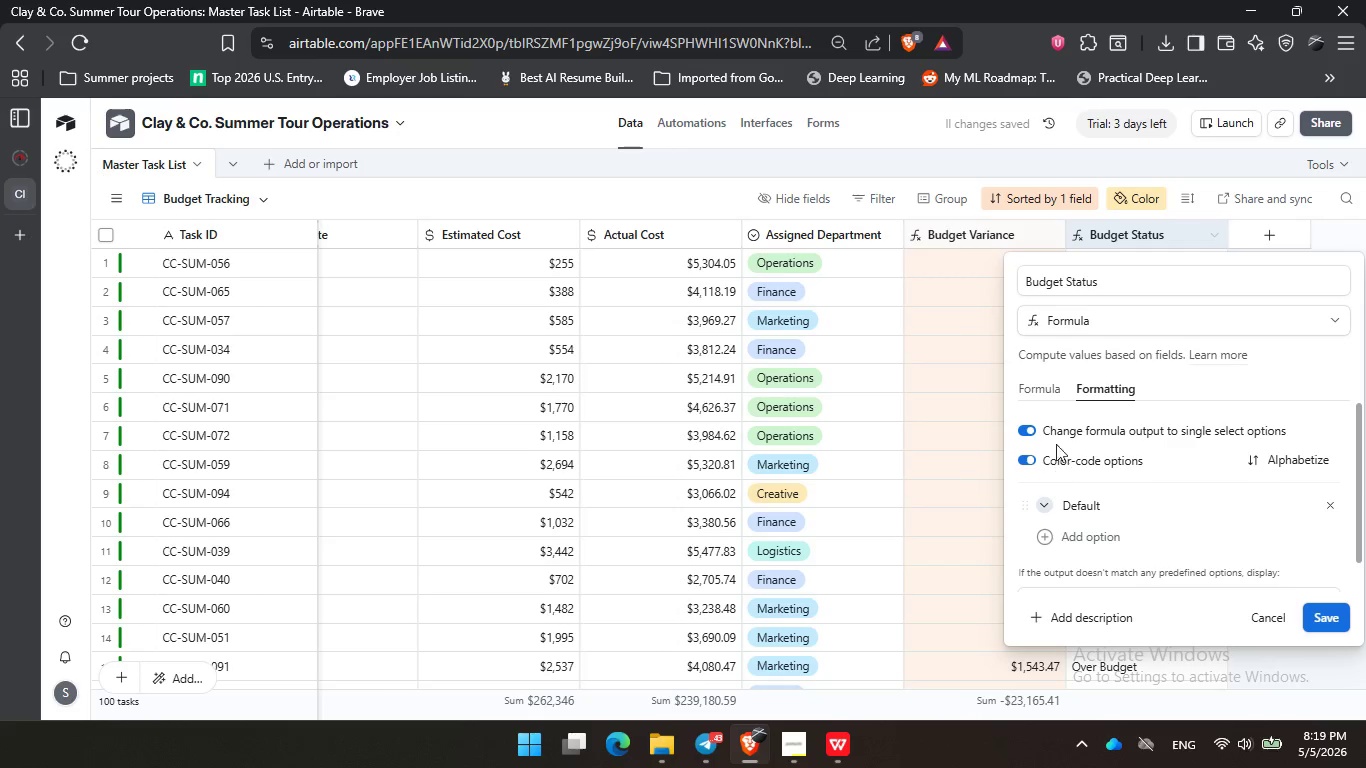 
left_click([1047, 425])
 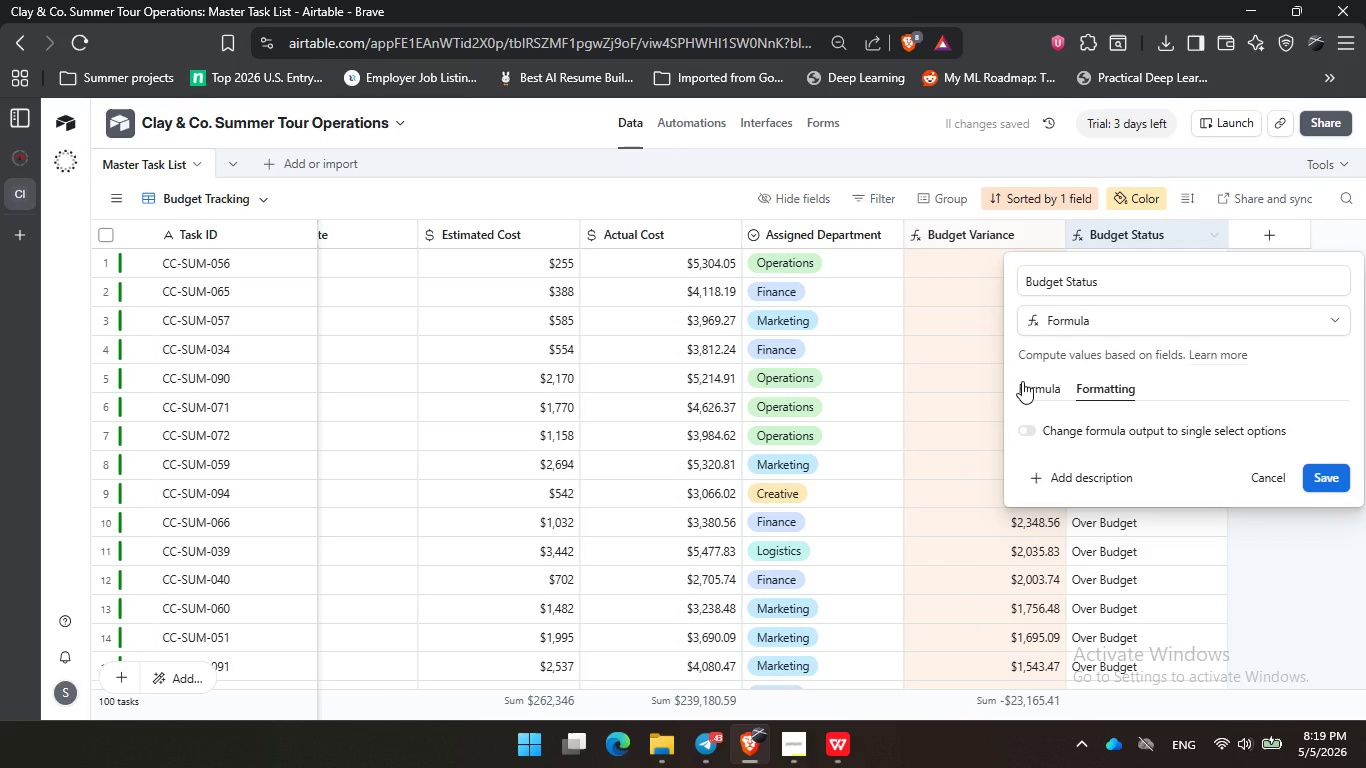 
left_click([1022, 381])
 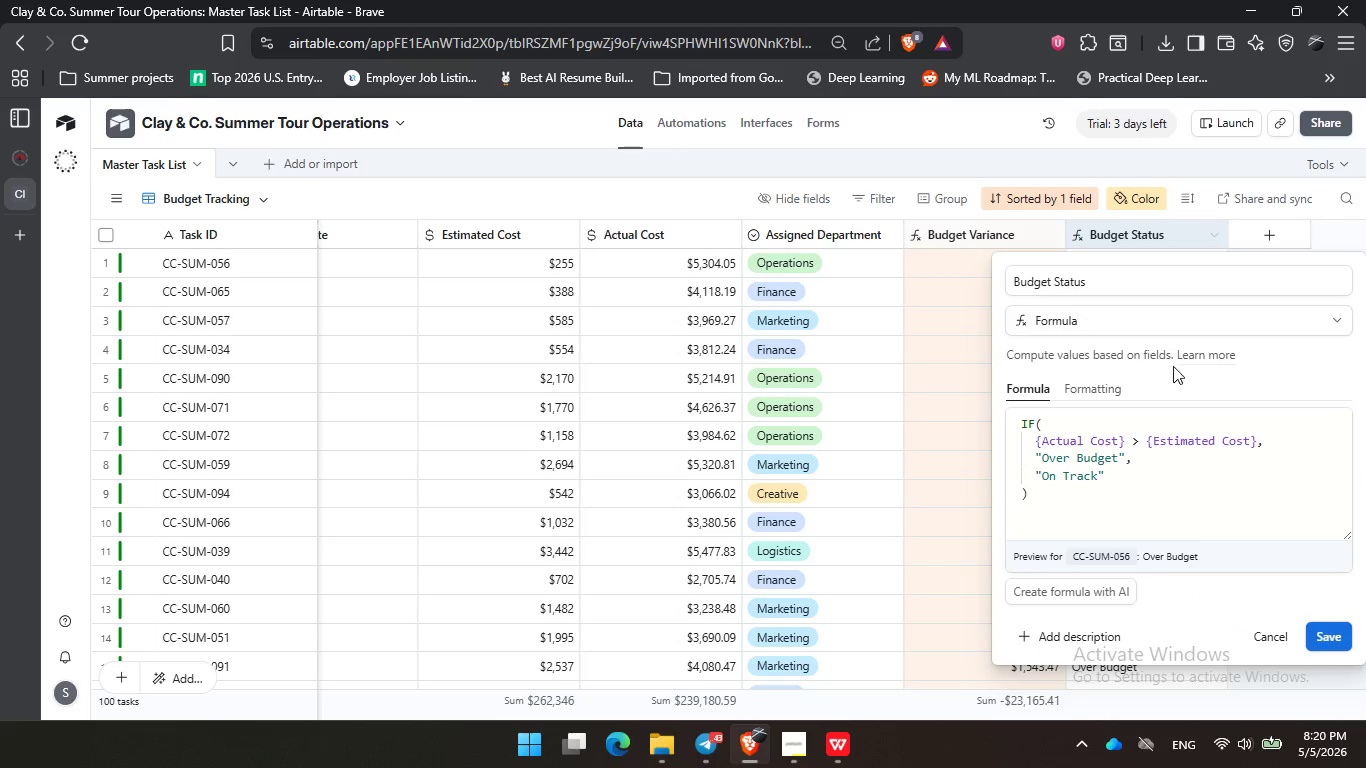 
left_click([1202, 366])
 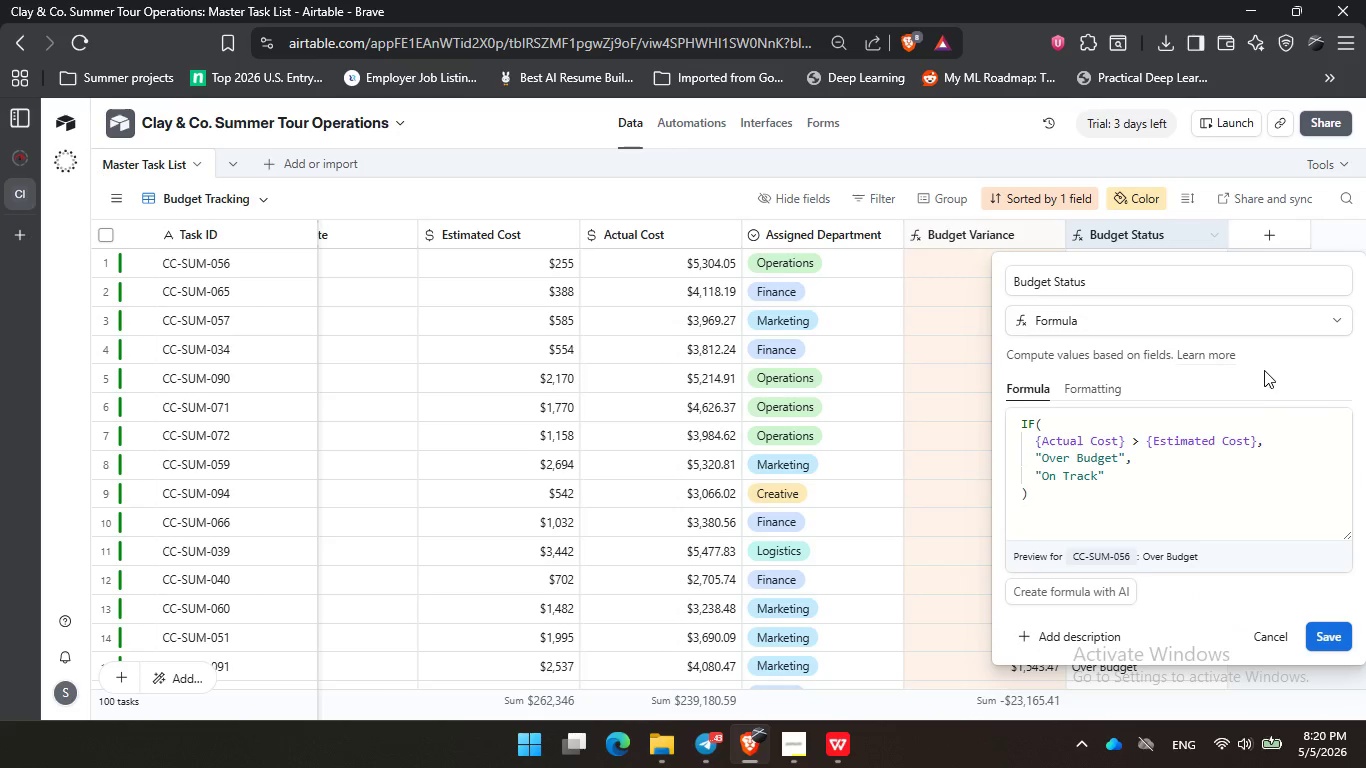 
left_click([1264, 370])
 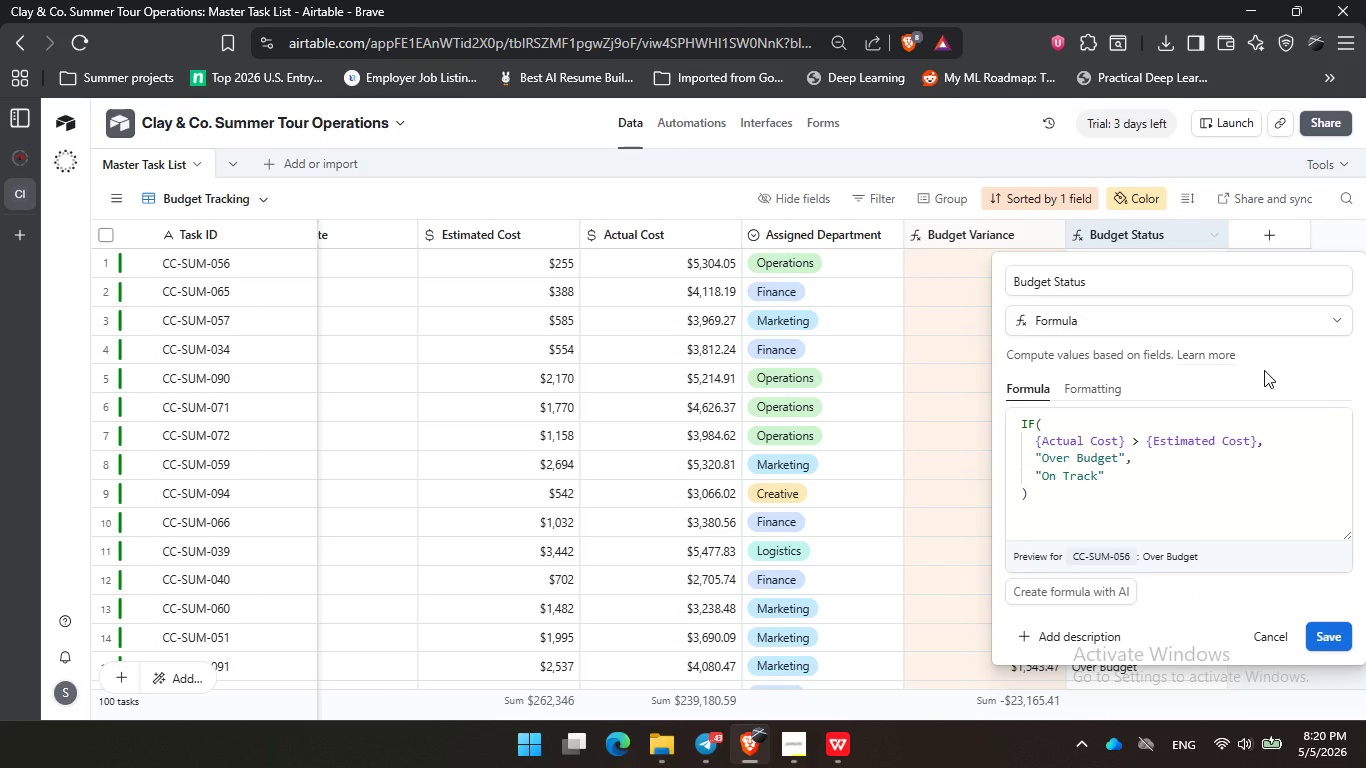 
wait(32.23)
 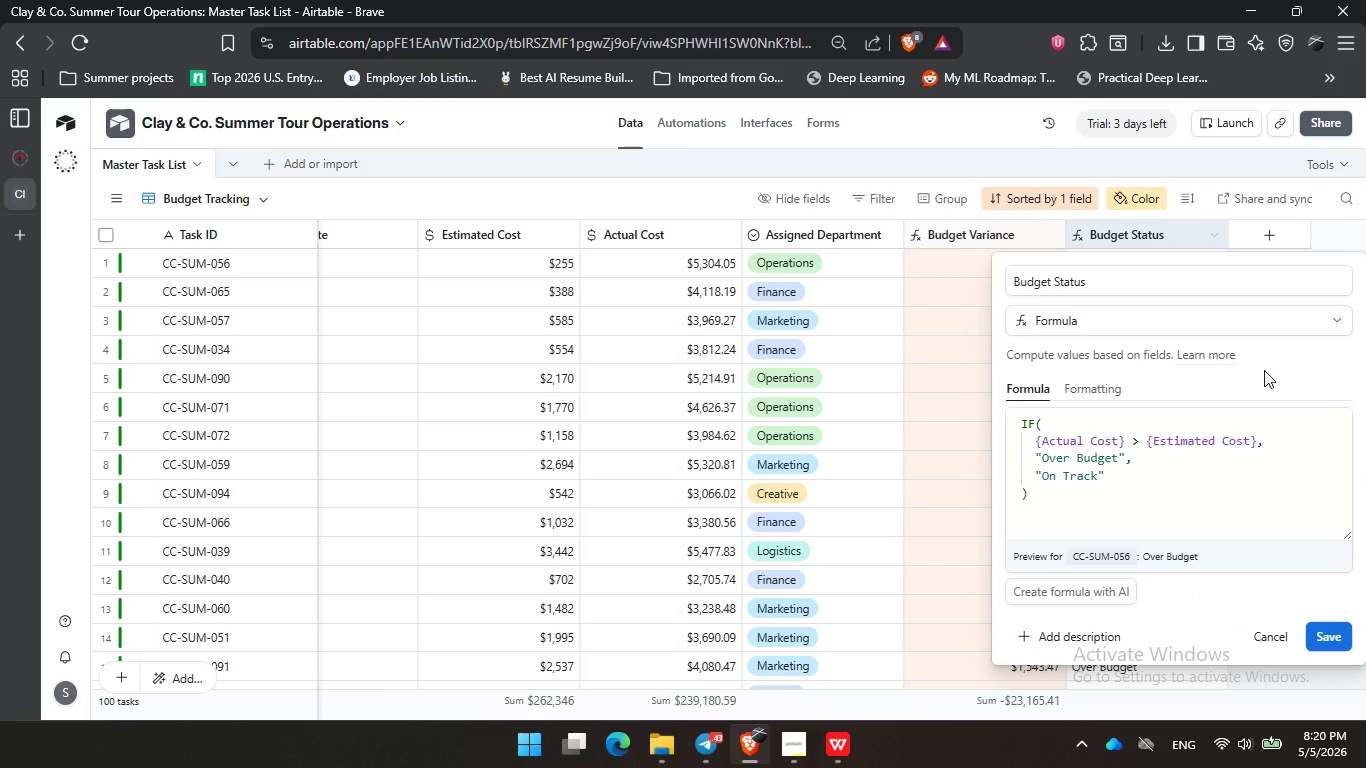 
left_click([1266, 365])
 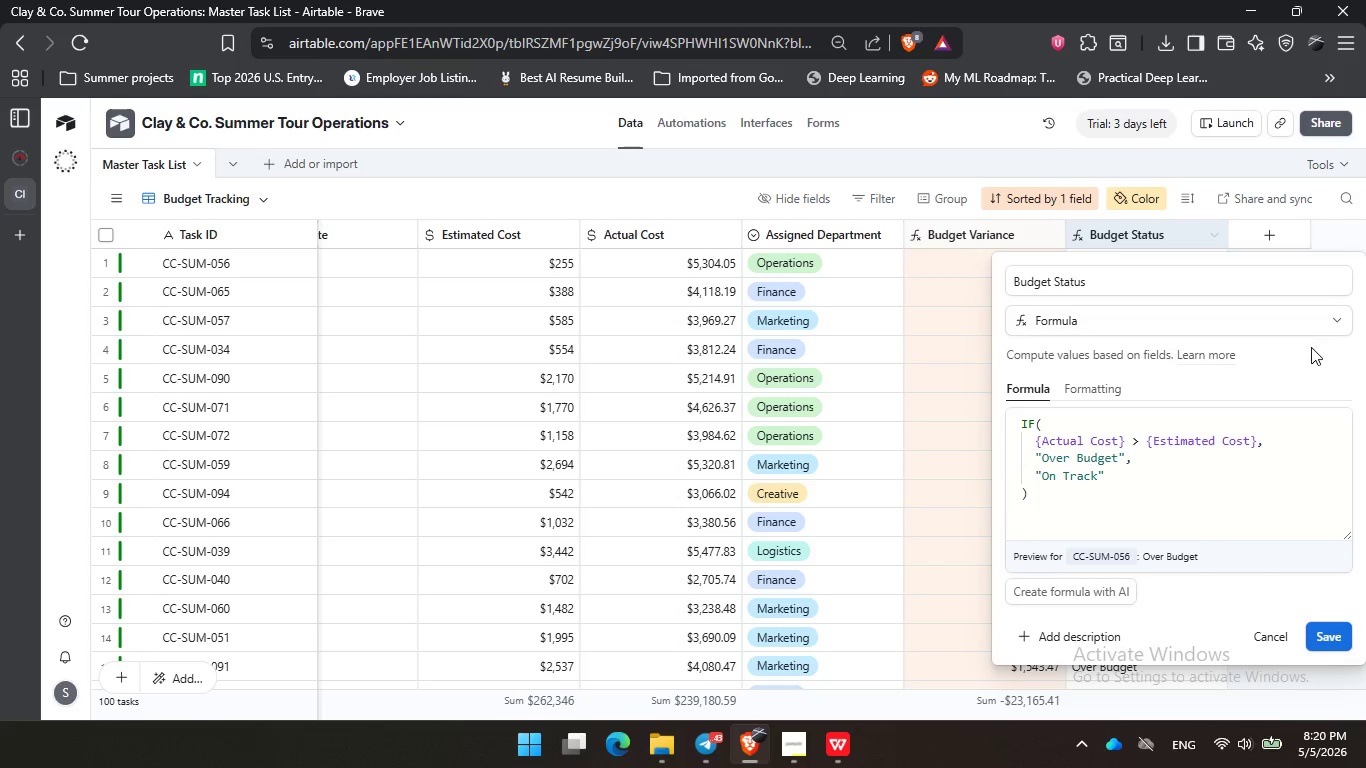 
left_click([1311, 347])
 